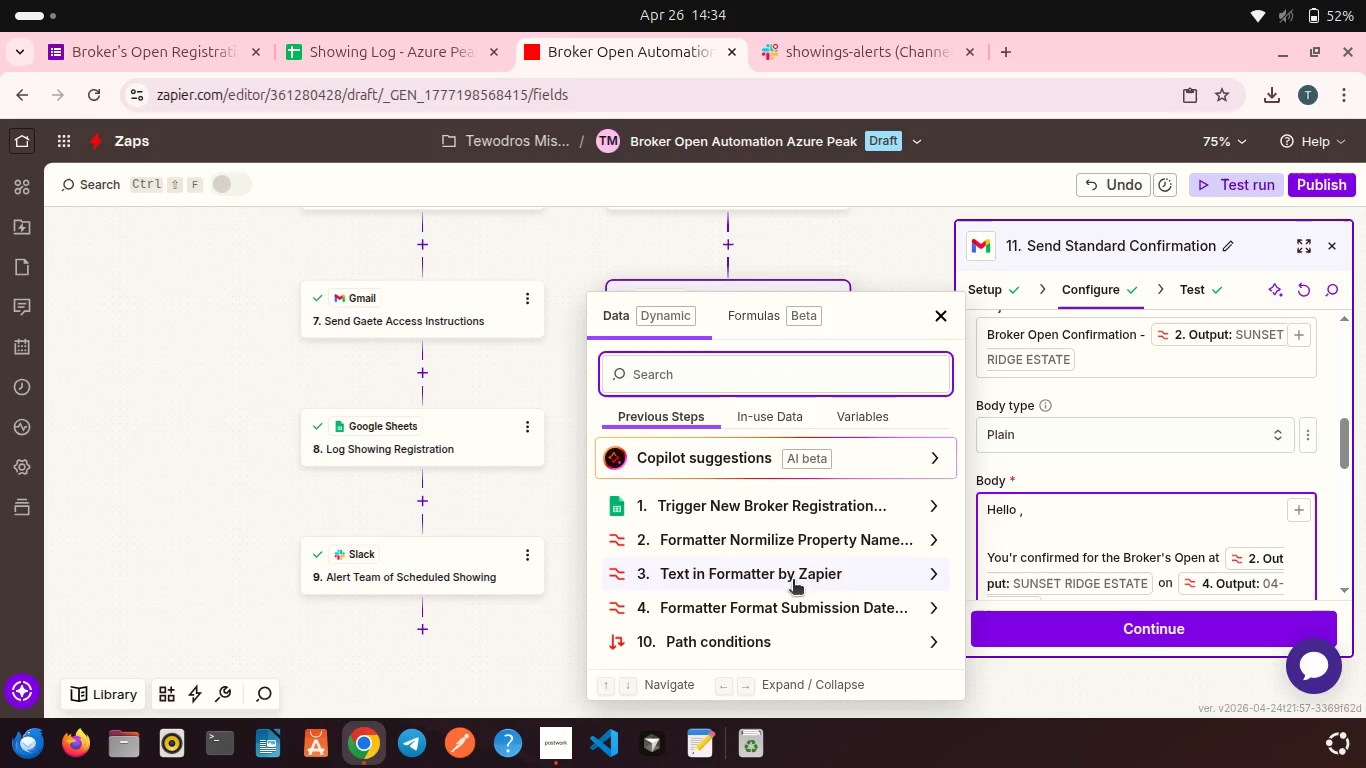 
left_click([793, 581])
 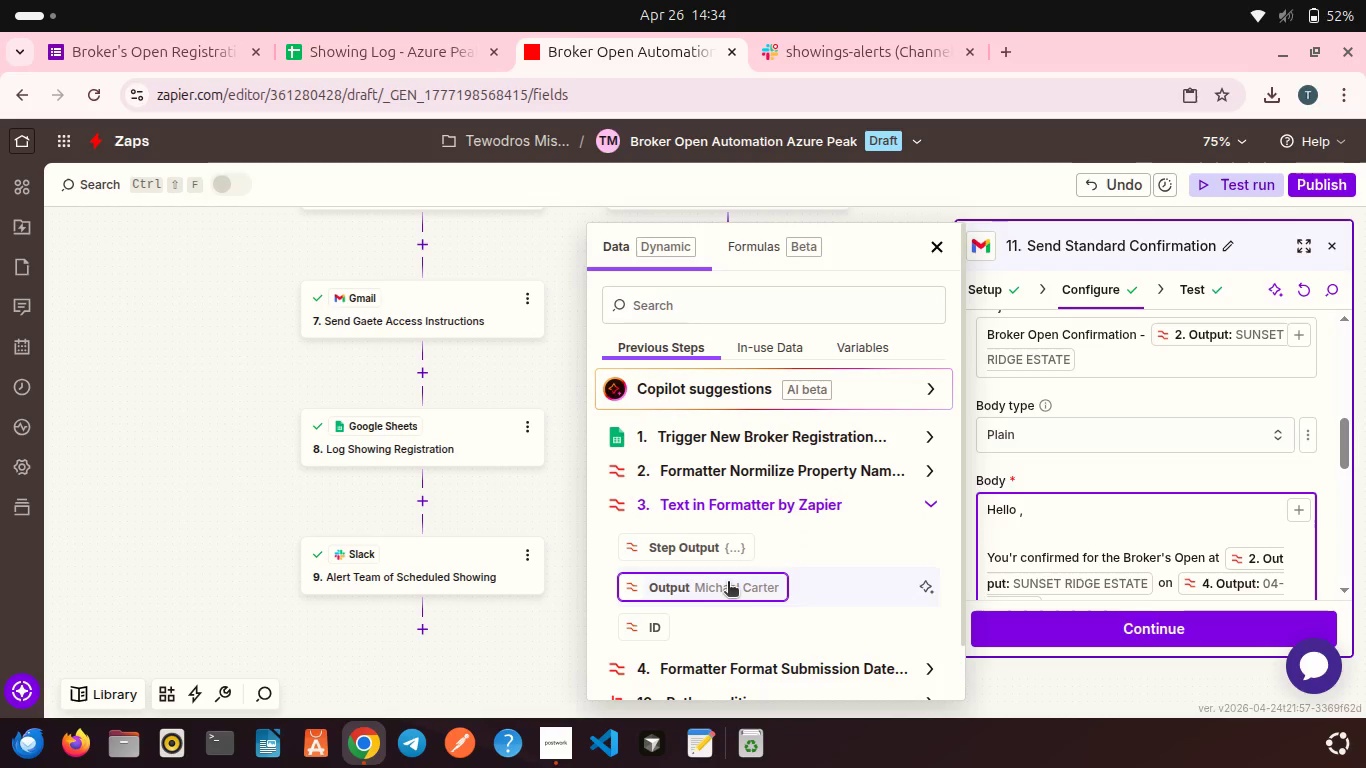 
left_click([728, 583])
 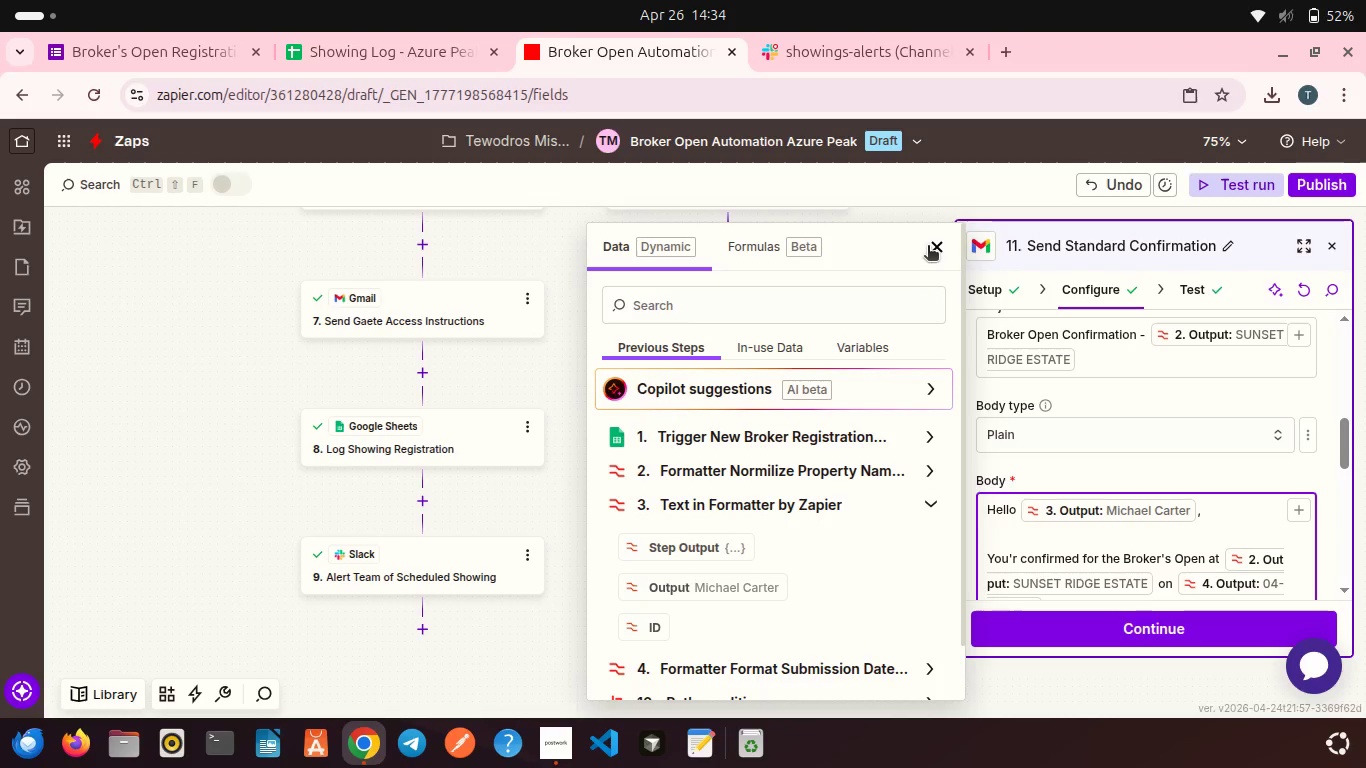 
left_click([928, 247])
 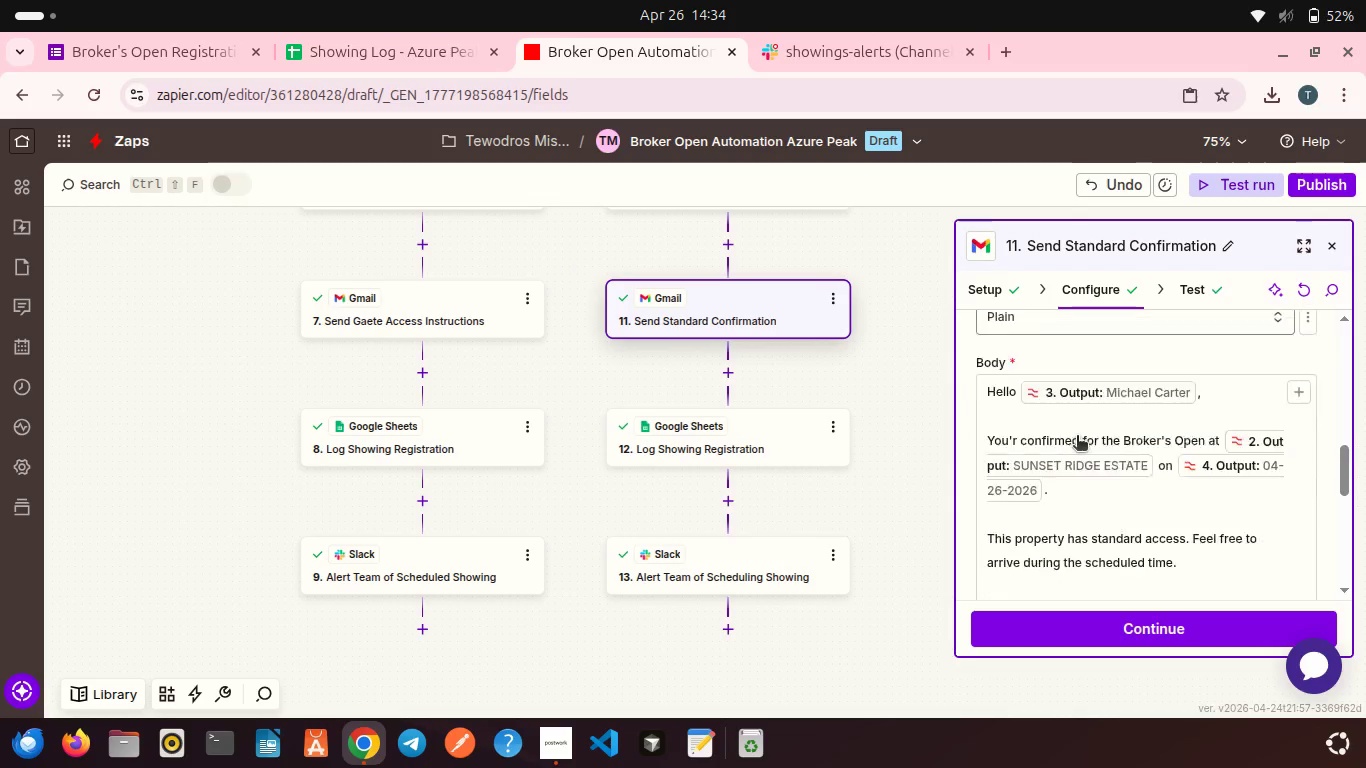 
scroll: coordinate [1077, 437], scroll_direction: down, amount: 8.0
 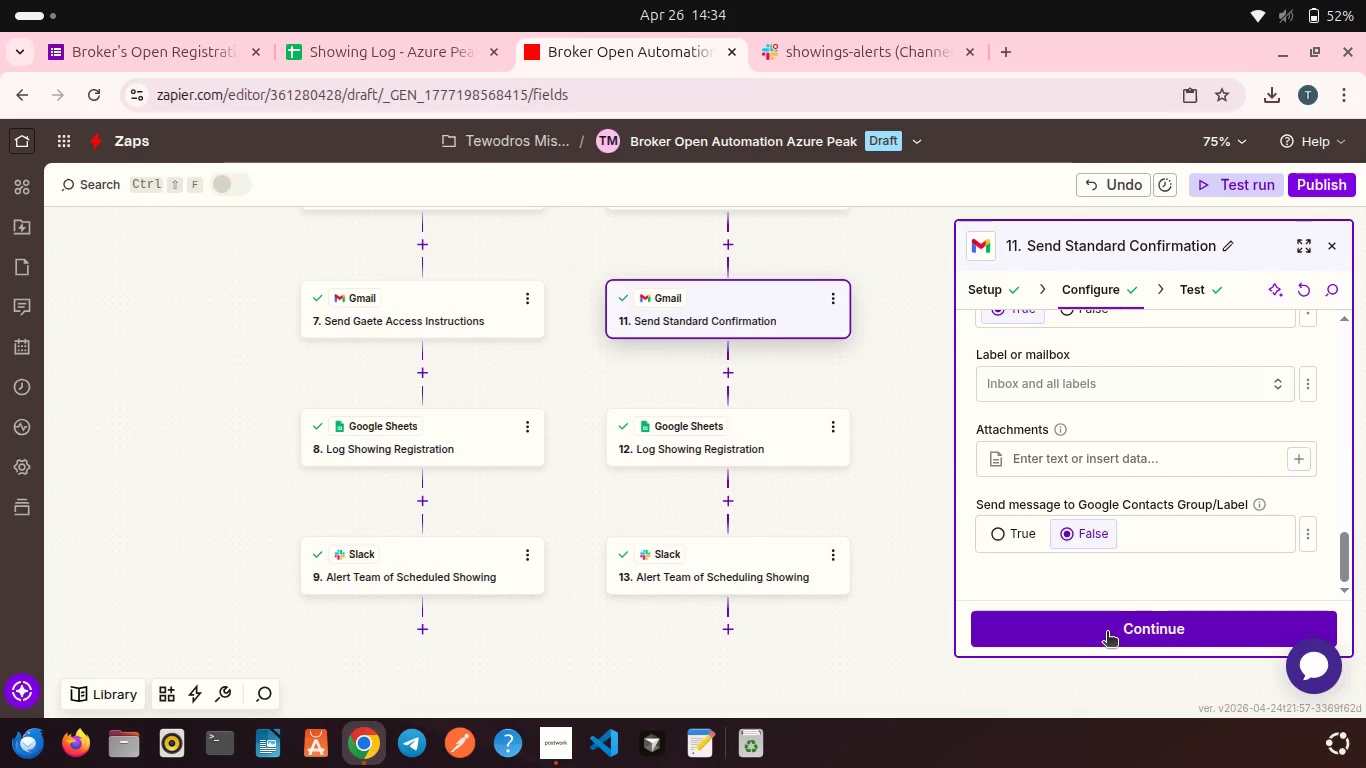 
left_click([1107, 633])
 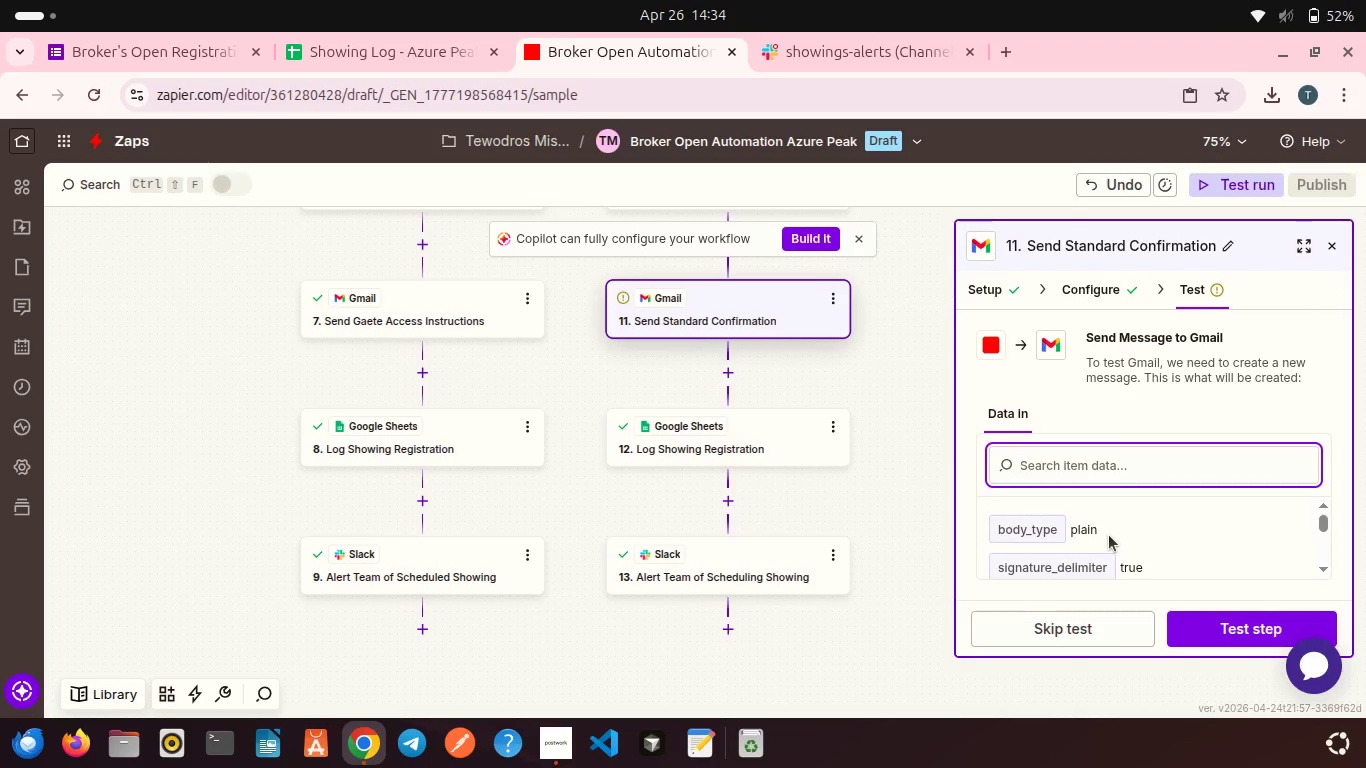 
scroll: coordinate [1109, 535], scroll_direction: down, amount: 3.0
 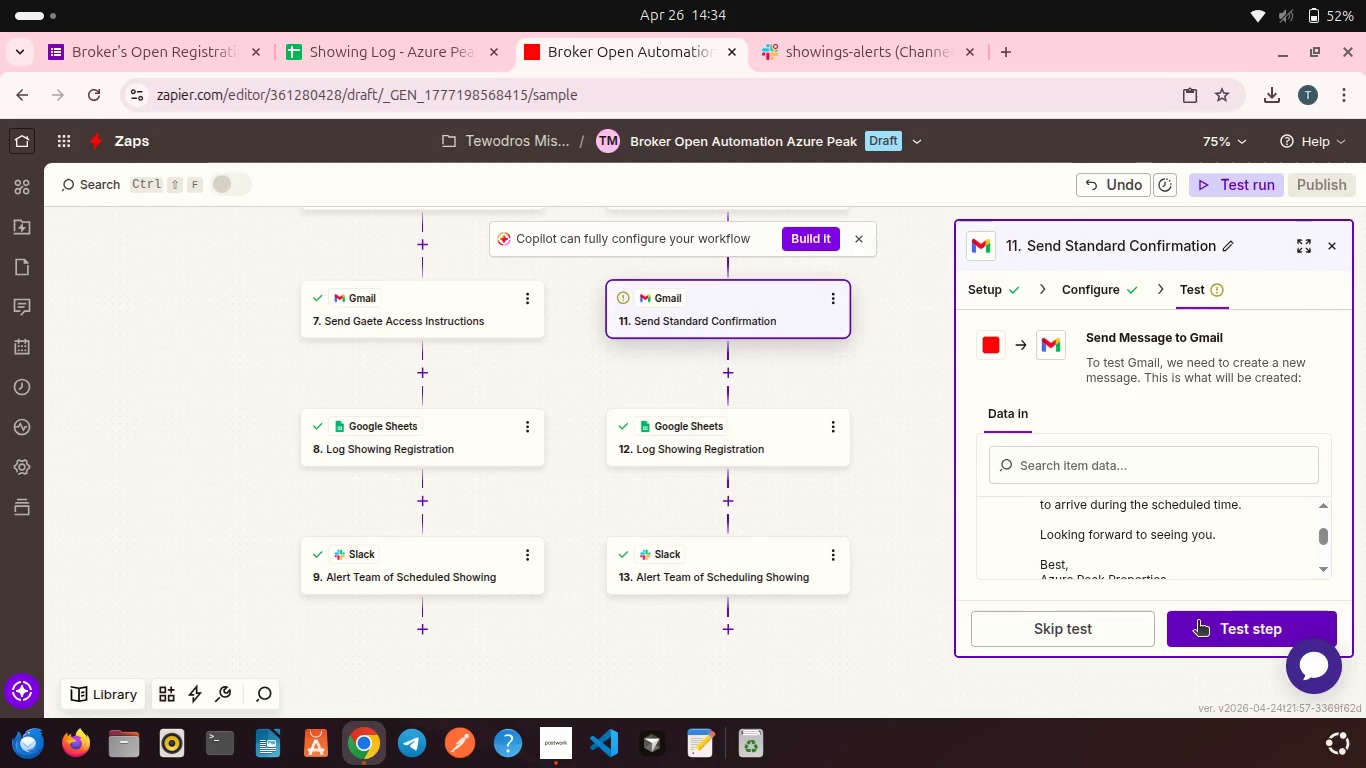 
left_click([1198, 622])
 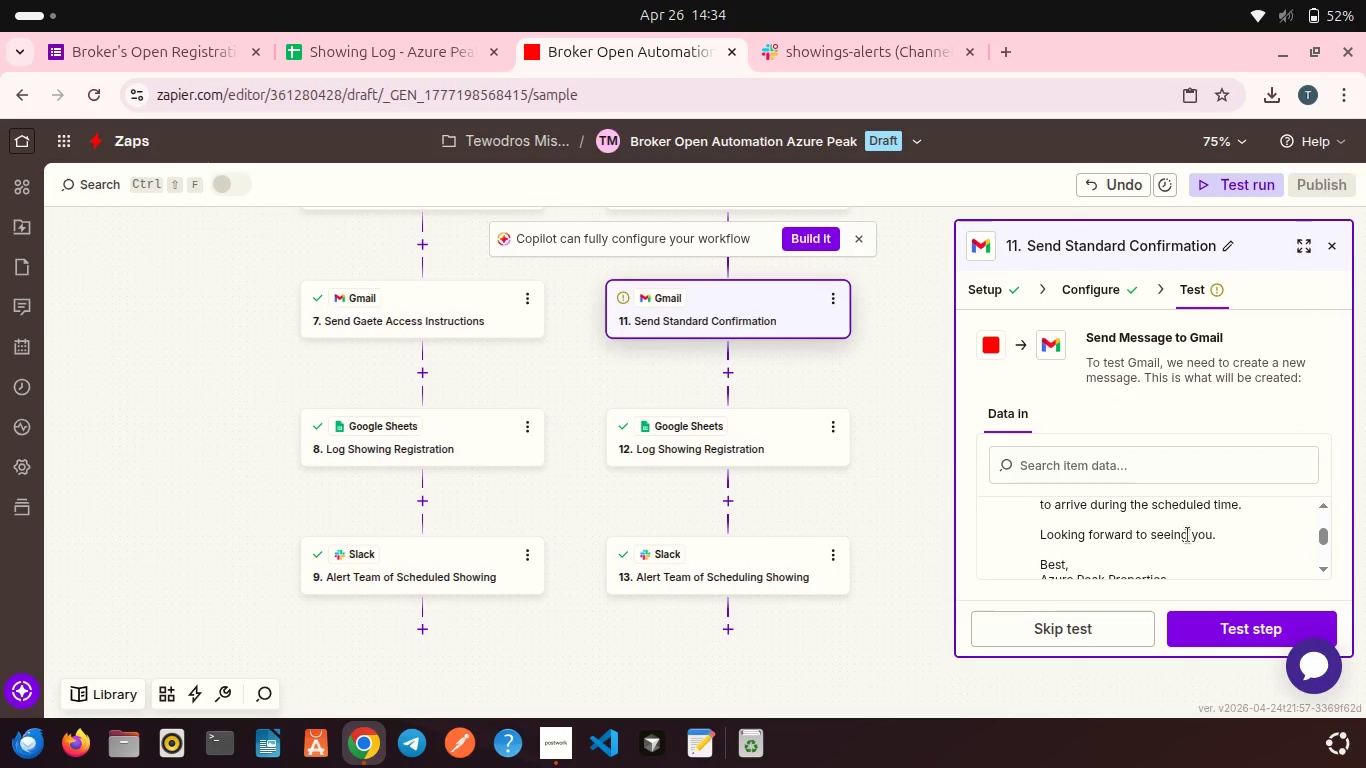 
scroll: coordinate [1188, 535], scroll_direction: down, amount: 3.0
 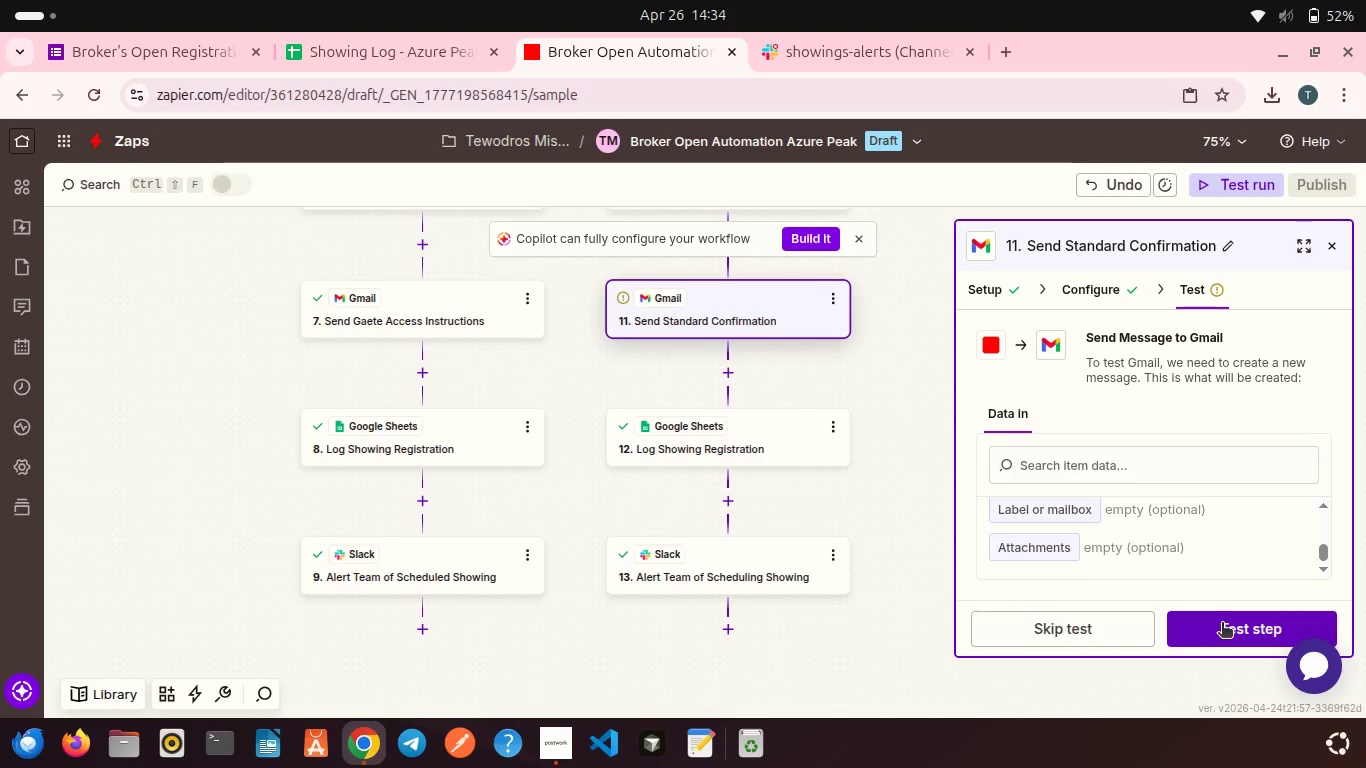 
left_click([1222, 624])
 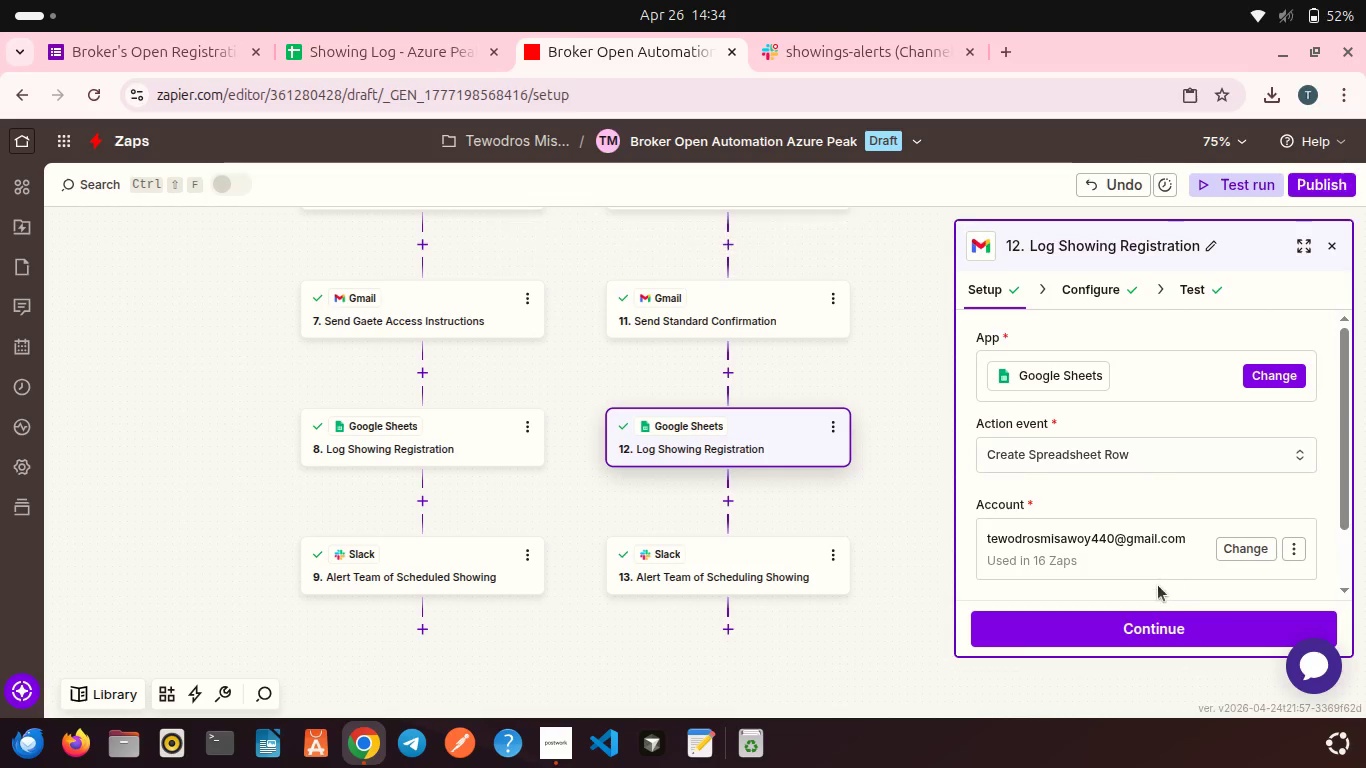 
scroll: coordinate [1158, 585], scroll_direction: down, amount: 3.0
 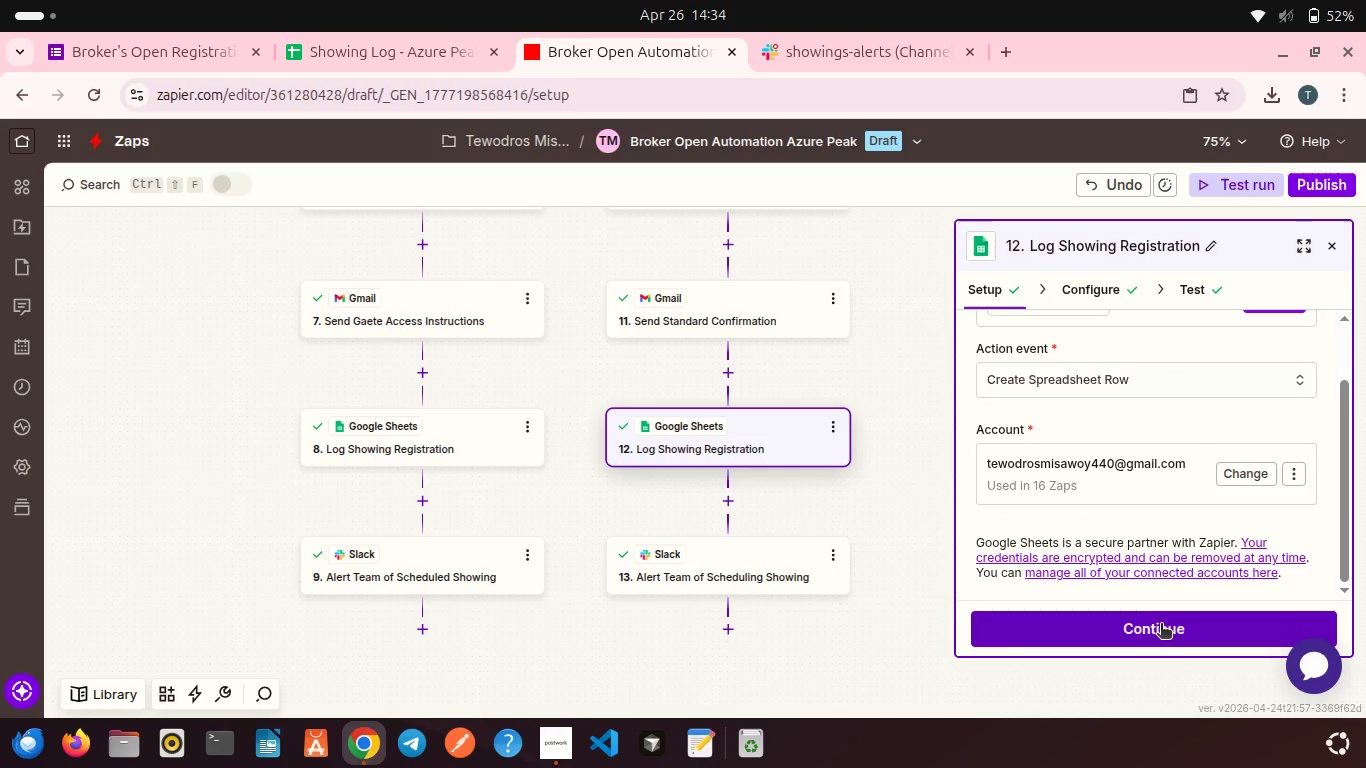 
left_click([1161, 625])
 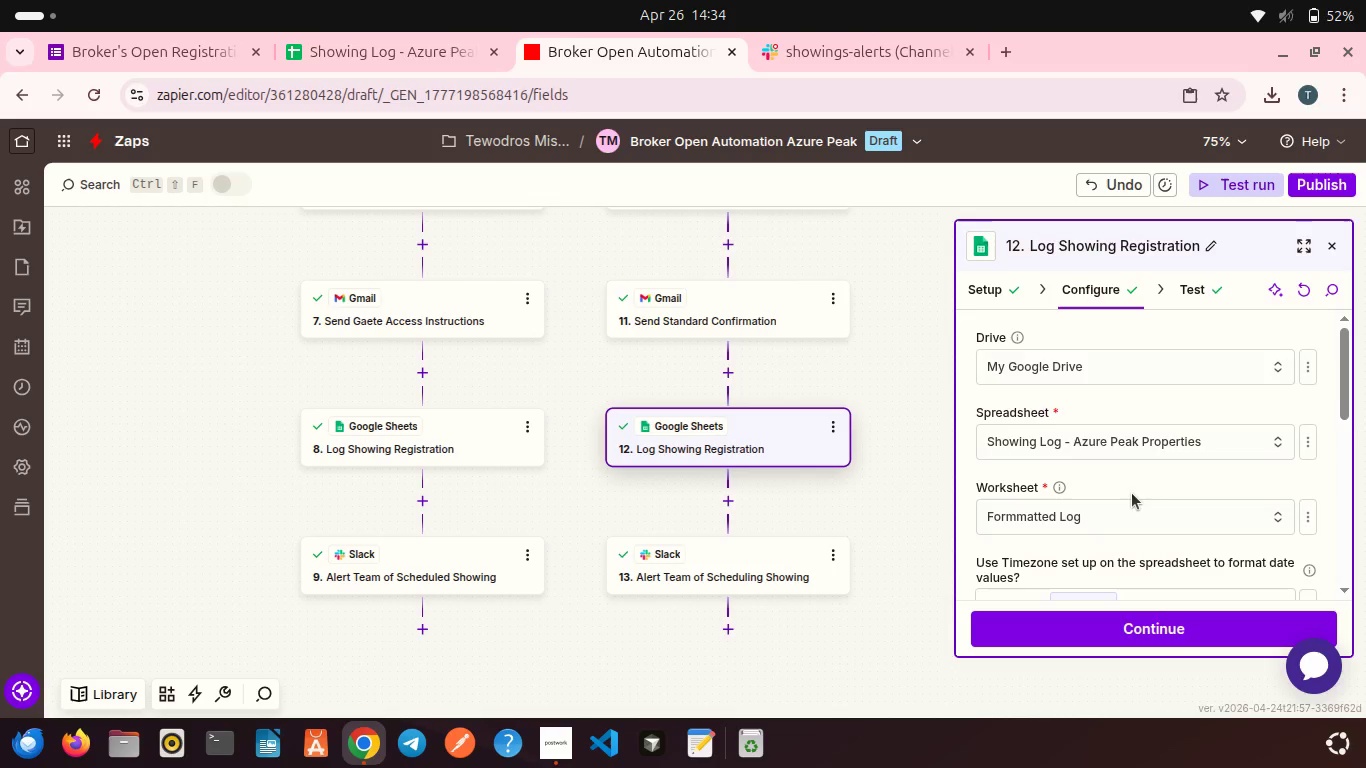 
scroll: coordinate [1132, 493], scroll_direction: down, amount: 4.0
 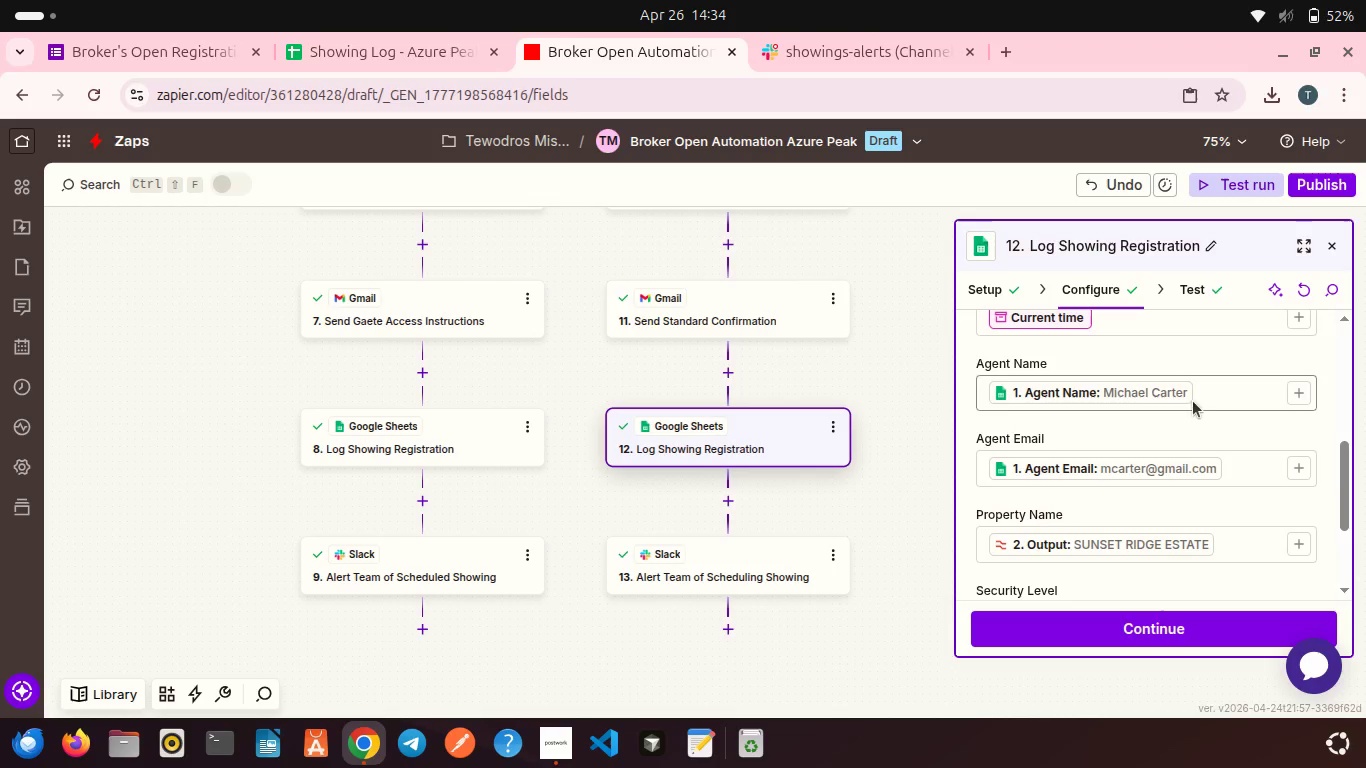 
left_click([1195, 398])
 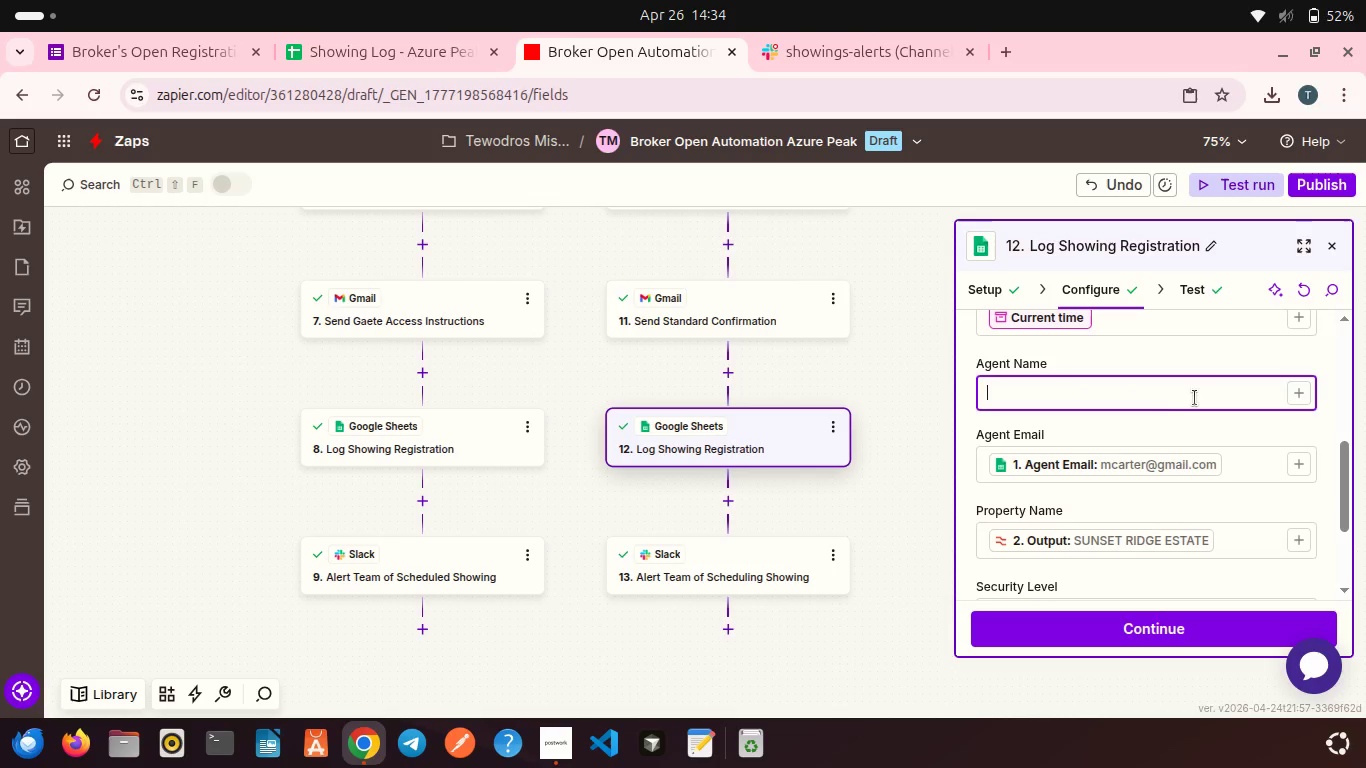 
key(Backspace)
 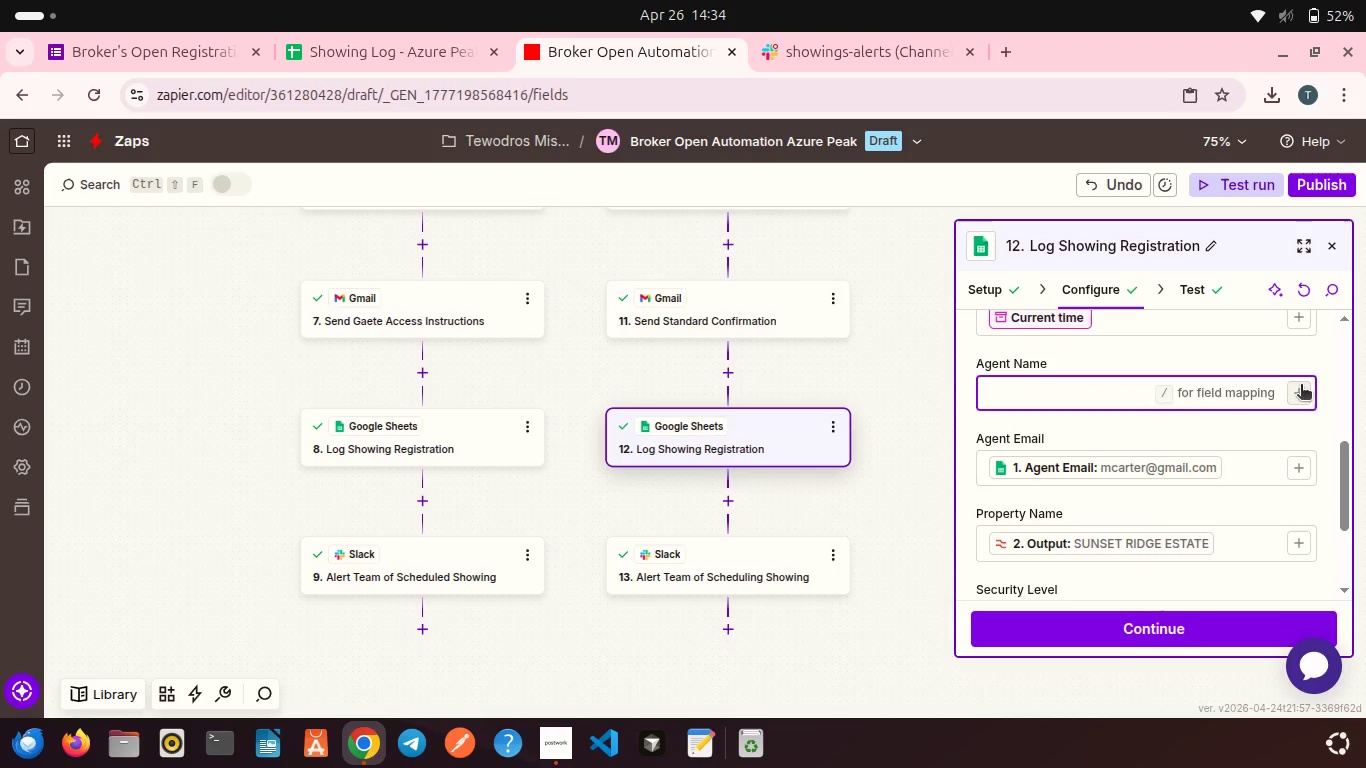 
left_click([1301, 386])
 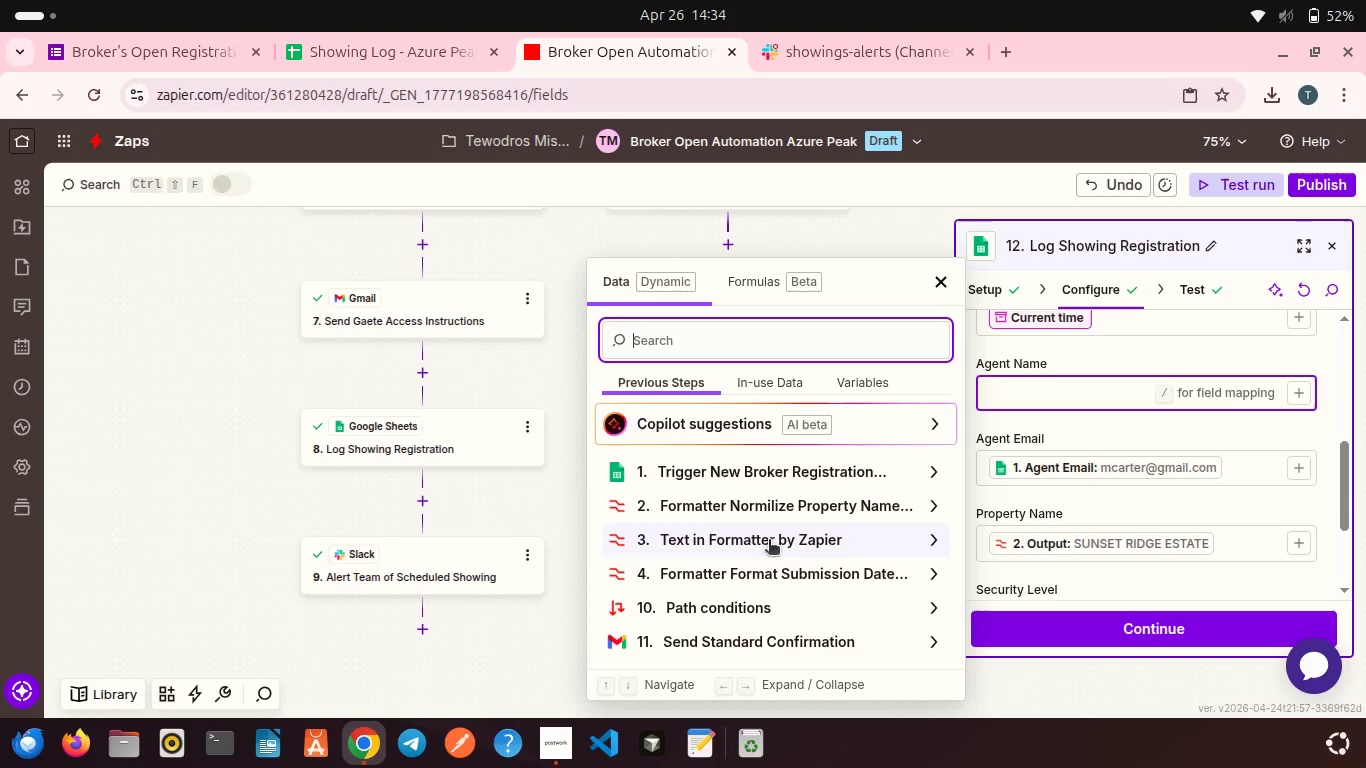 
left_click([763, 548])
 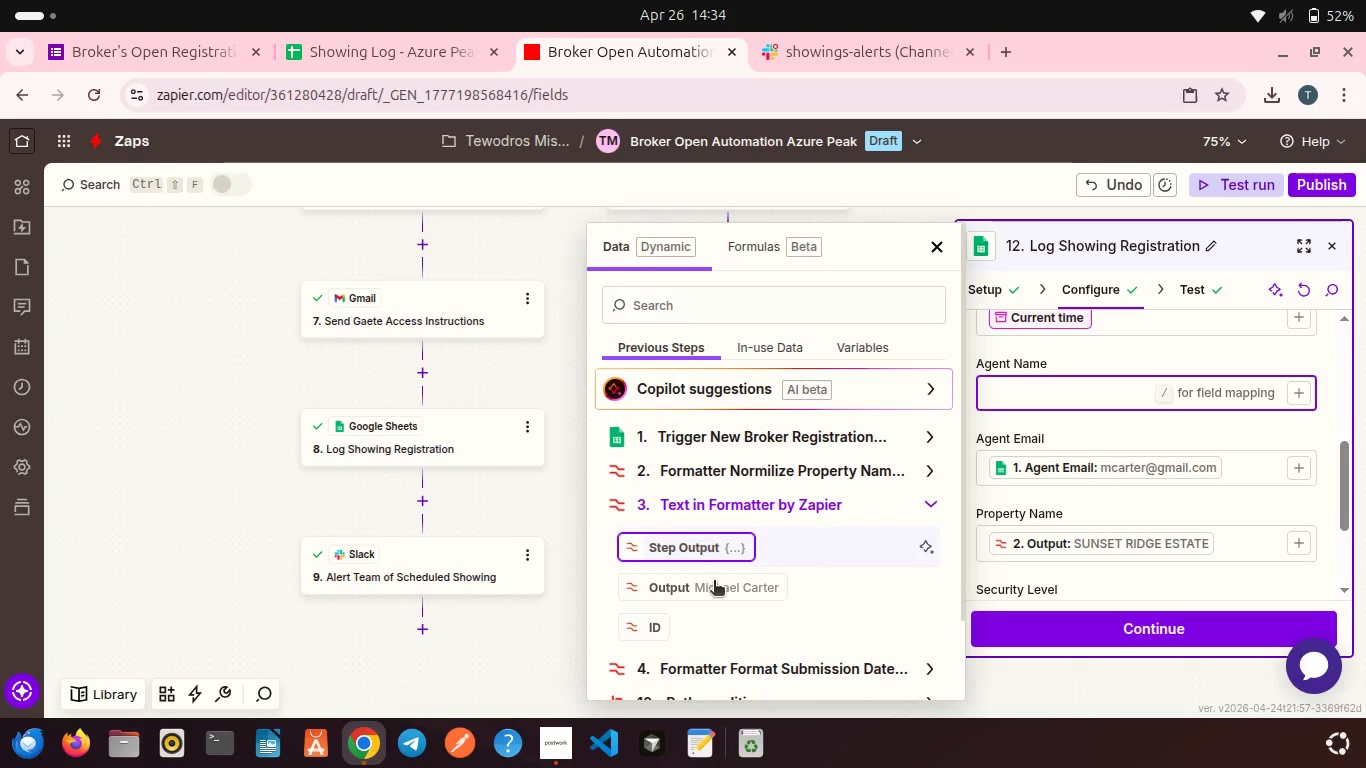 
left_click([714, 582])
 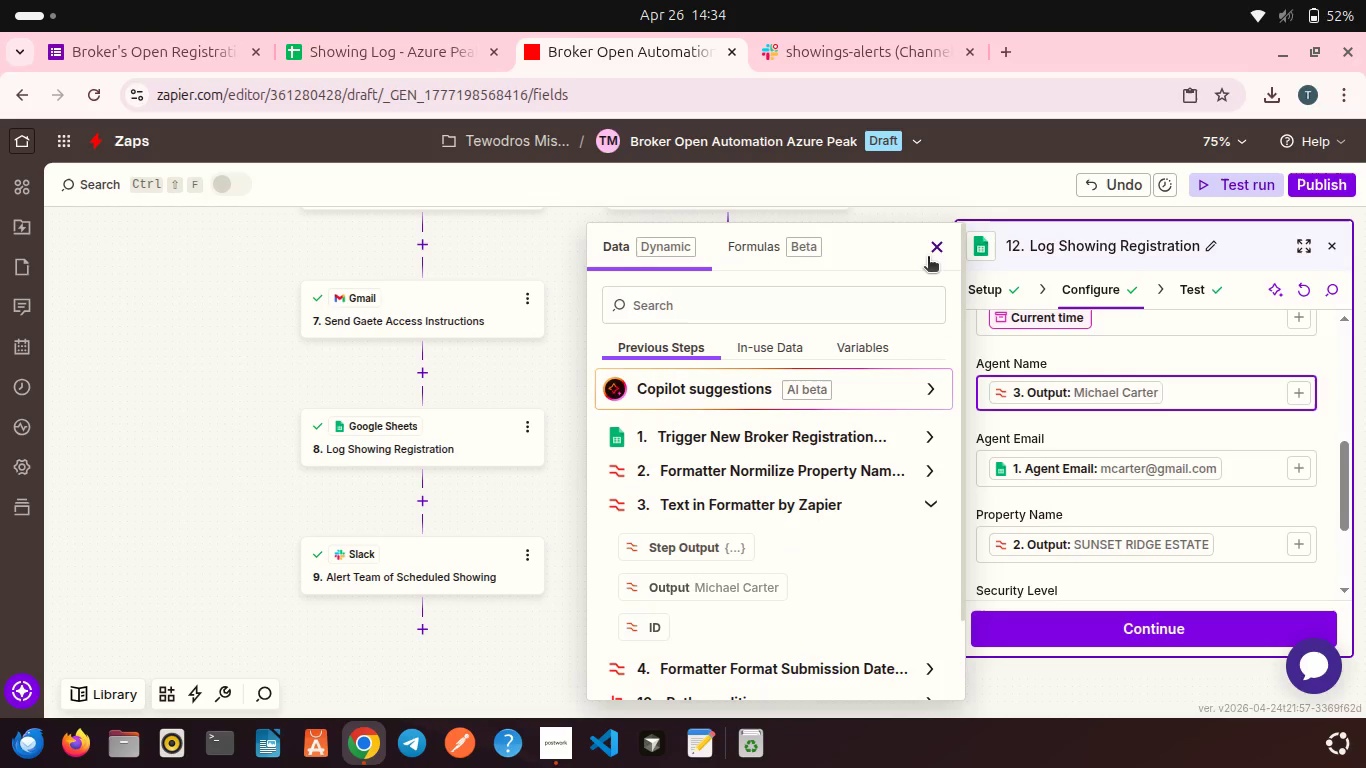 
left_click([928, 258])
 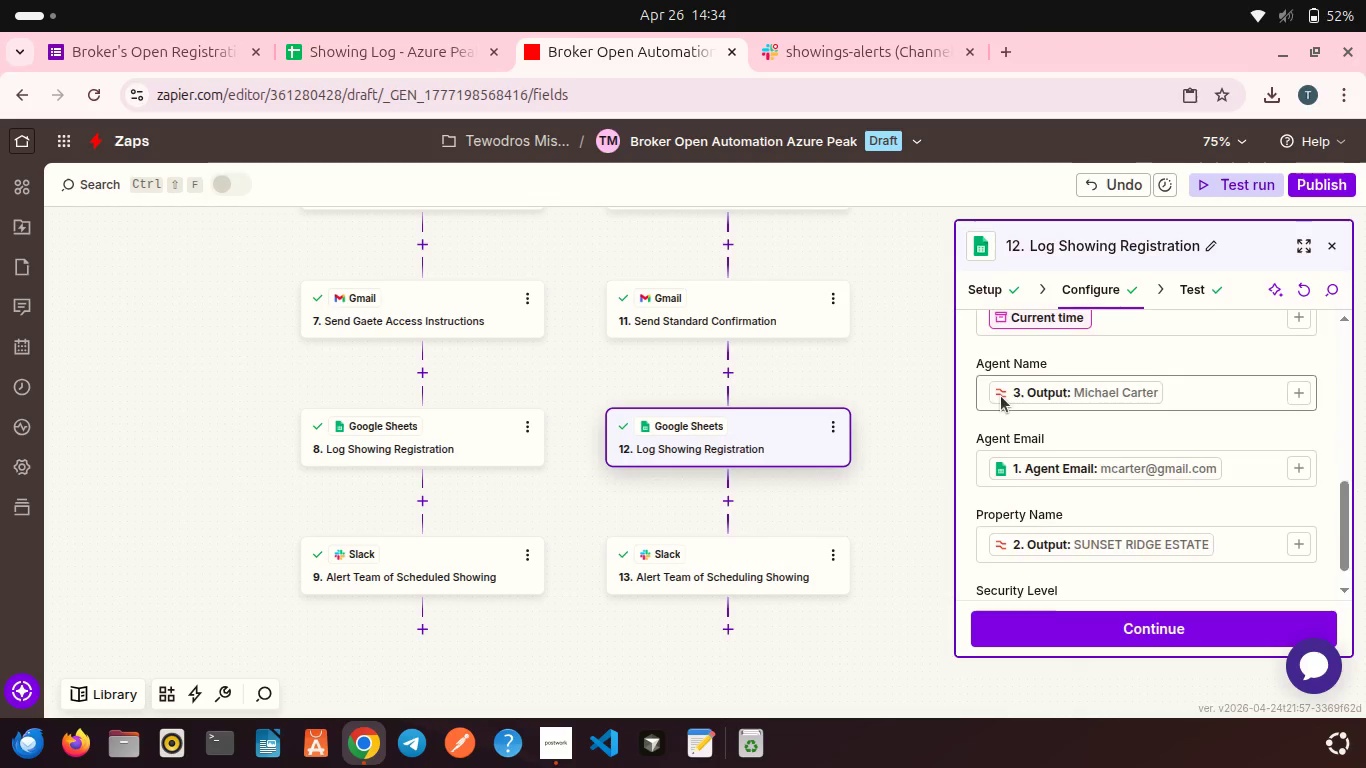 
scroll: coordinate [1021, 476], scroll_direction: down, amount: 9.0
 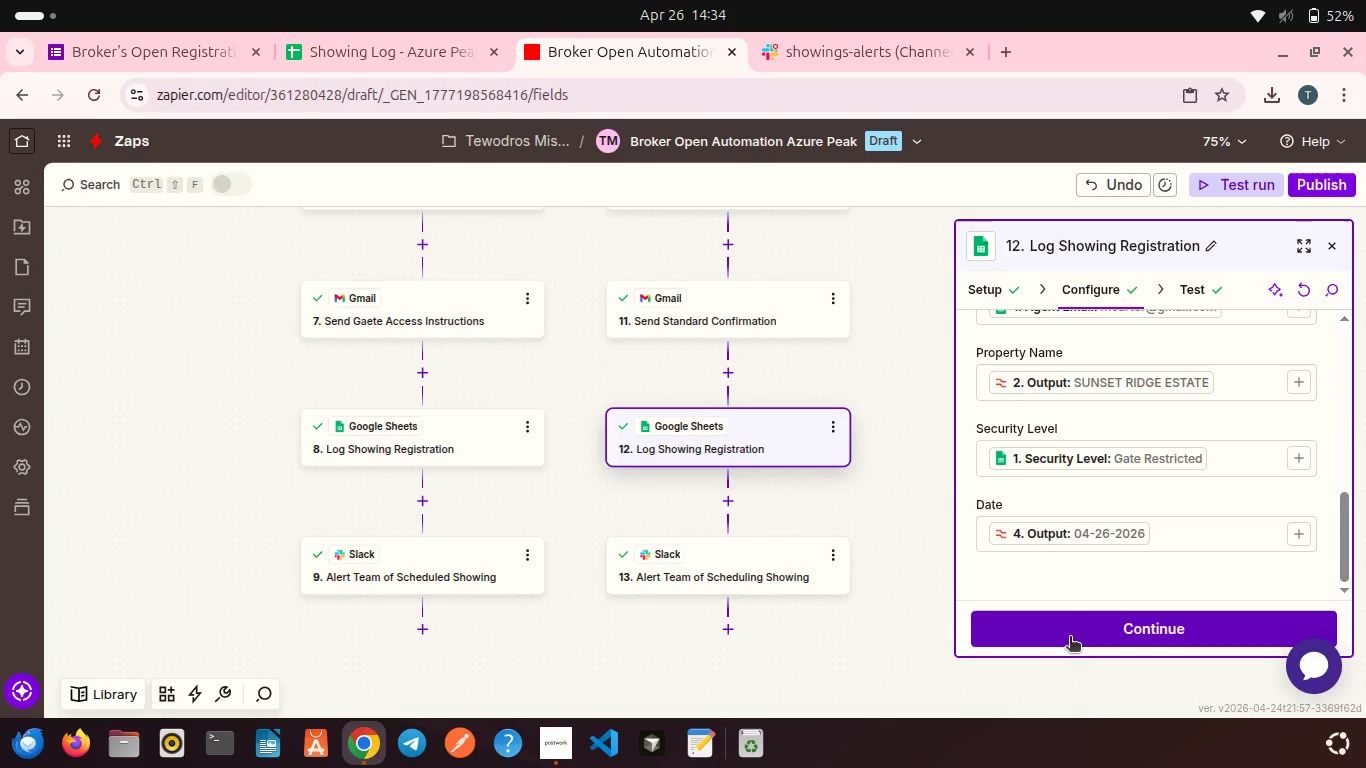 
left_click([1070, 638])
 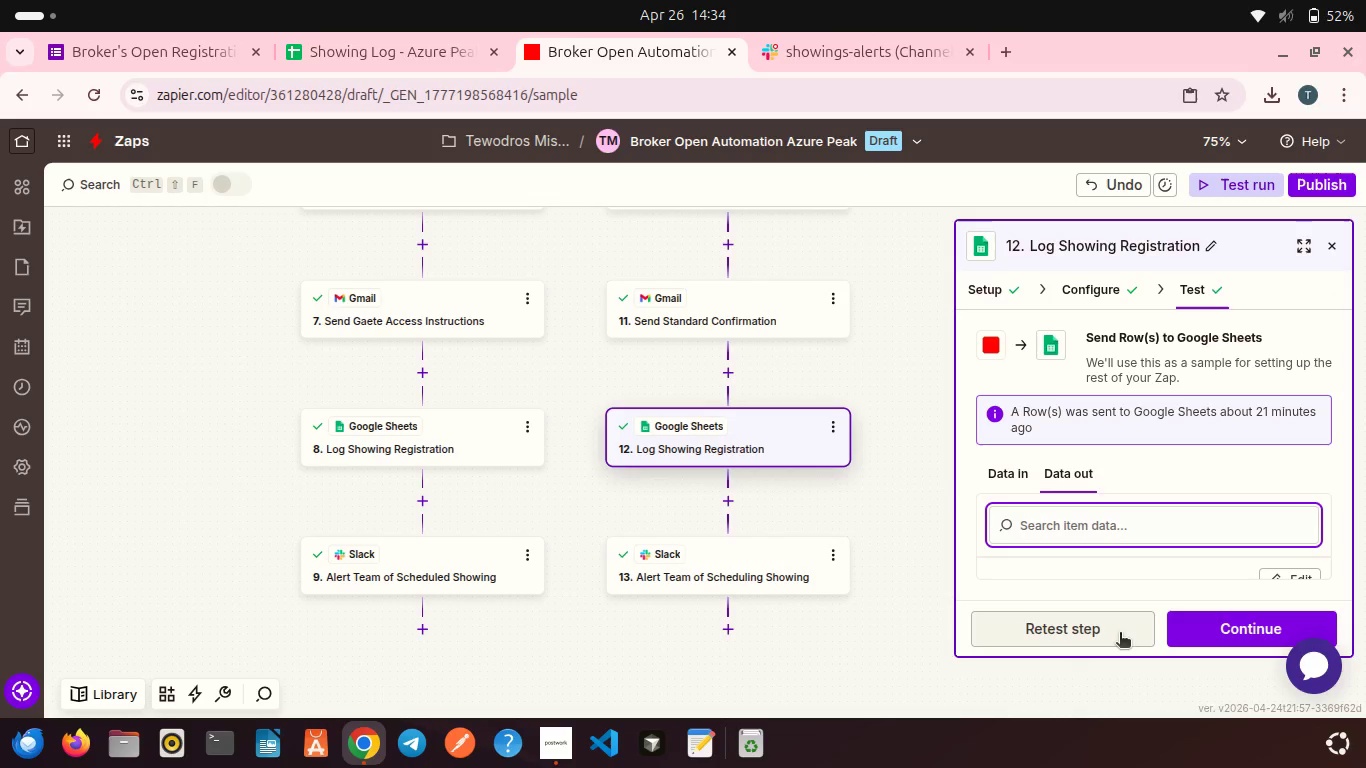 
left_click([1118, 634])
 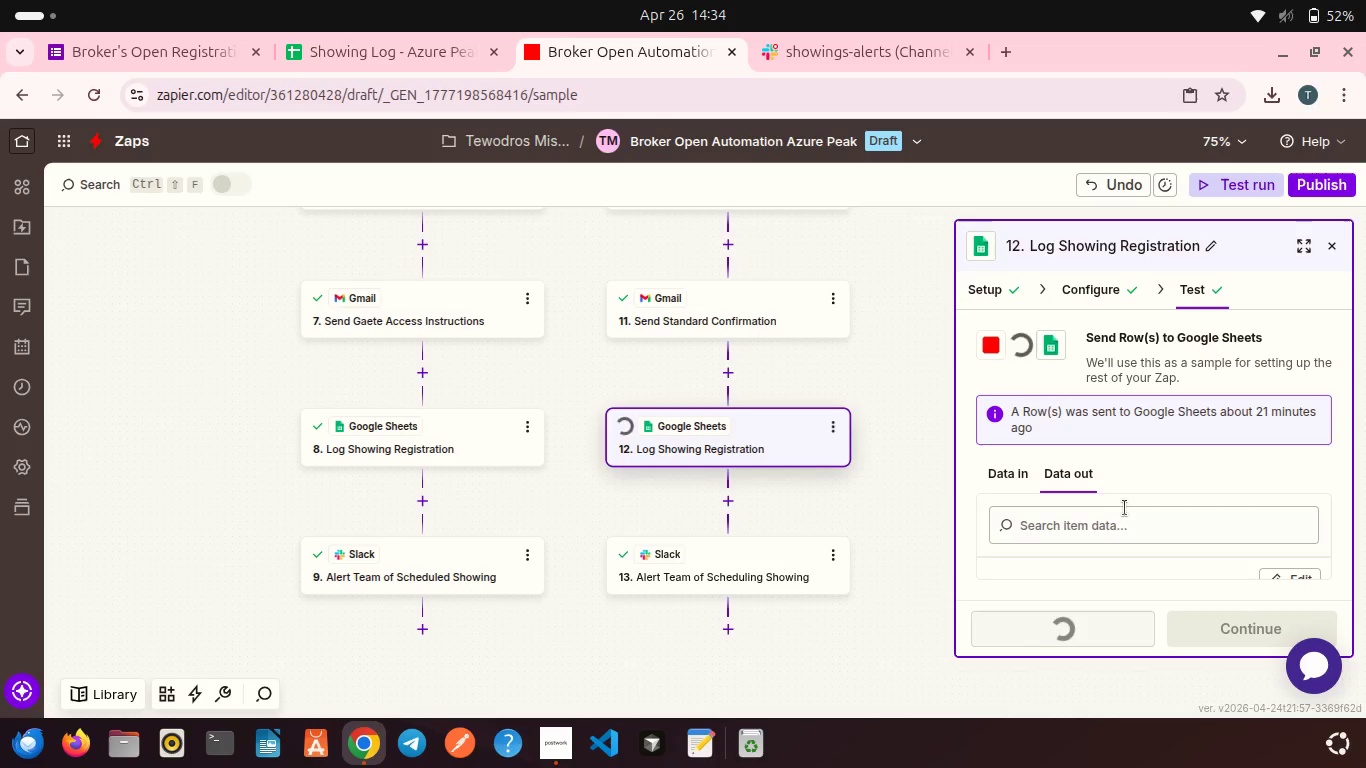 
scroll: coordinate [1125, 508], scroll_direction: down, amount: 5.0
 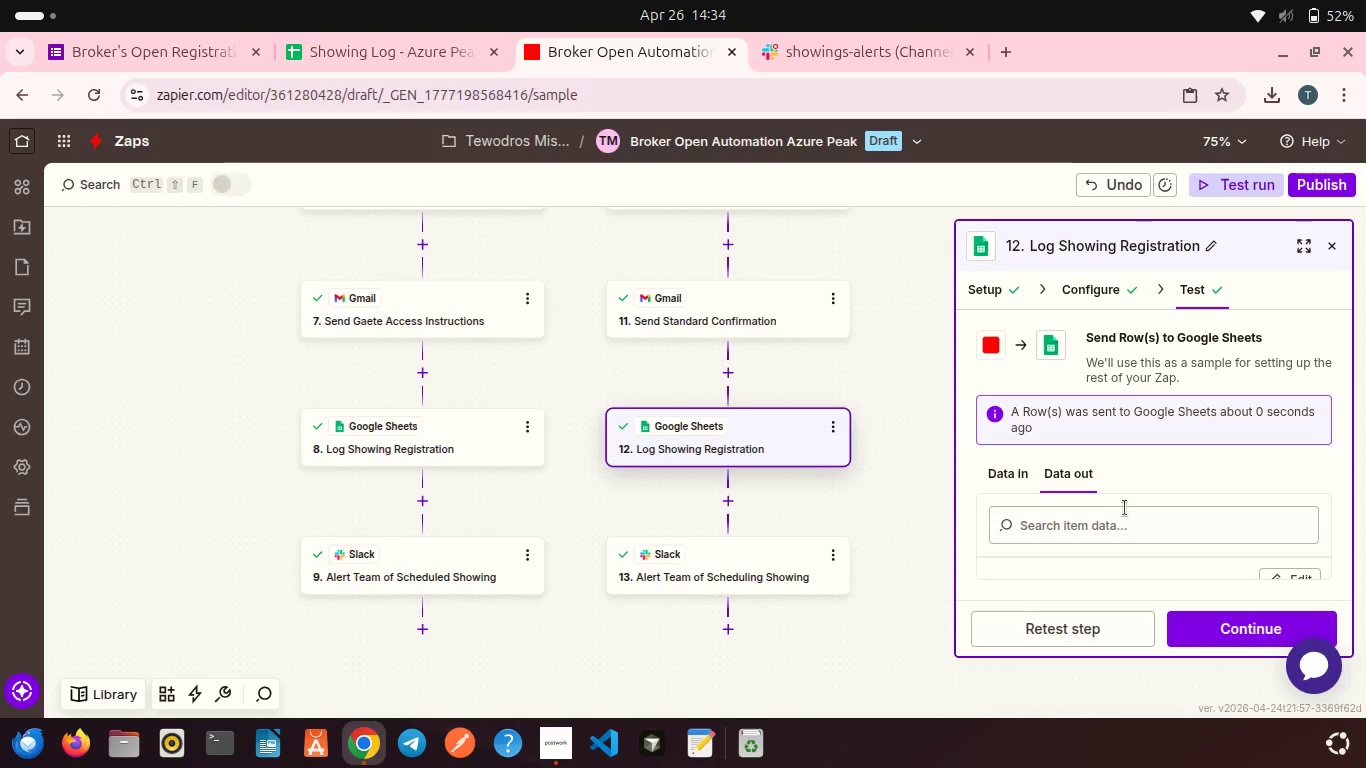 
left_click([1213, 628])
 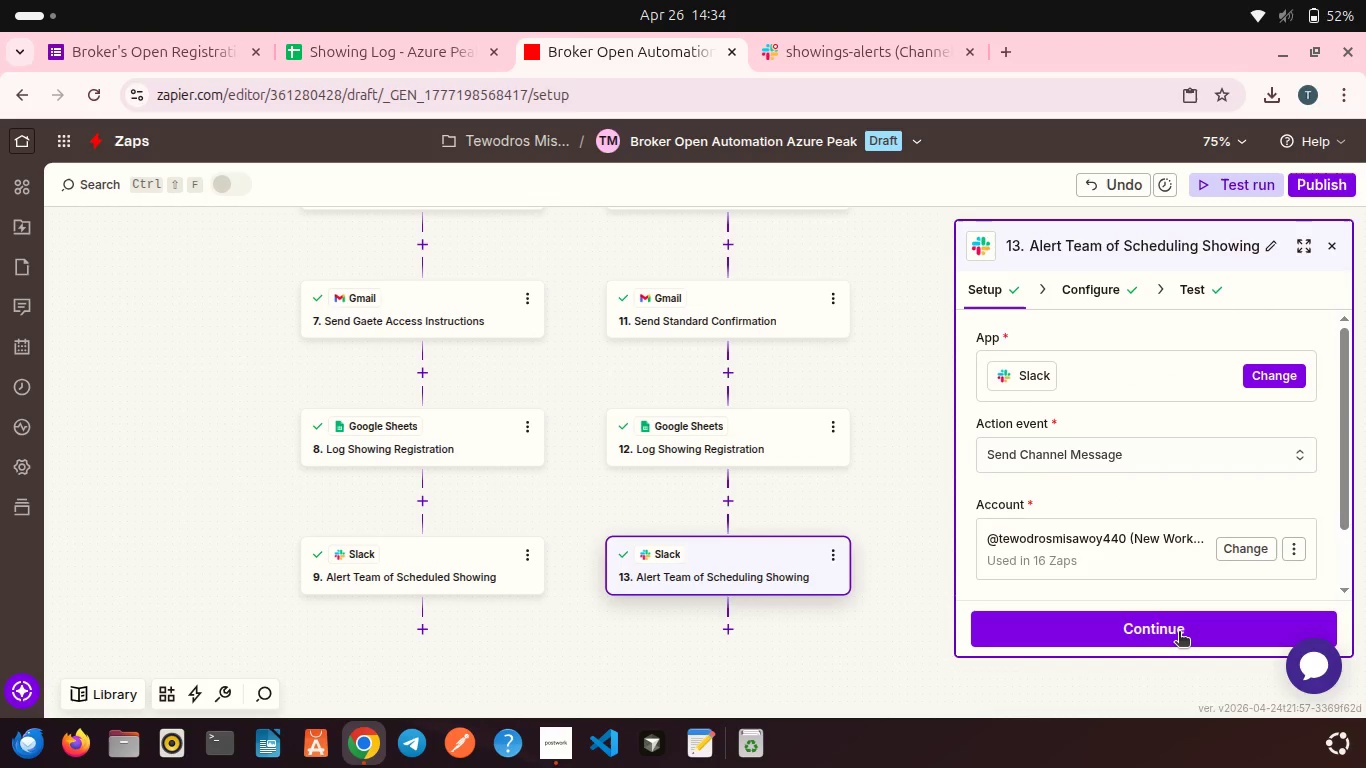 
left_click([1178, 633])
 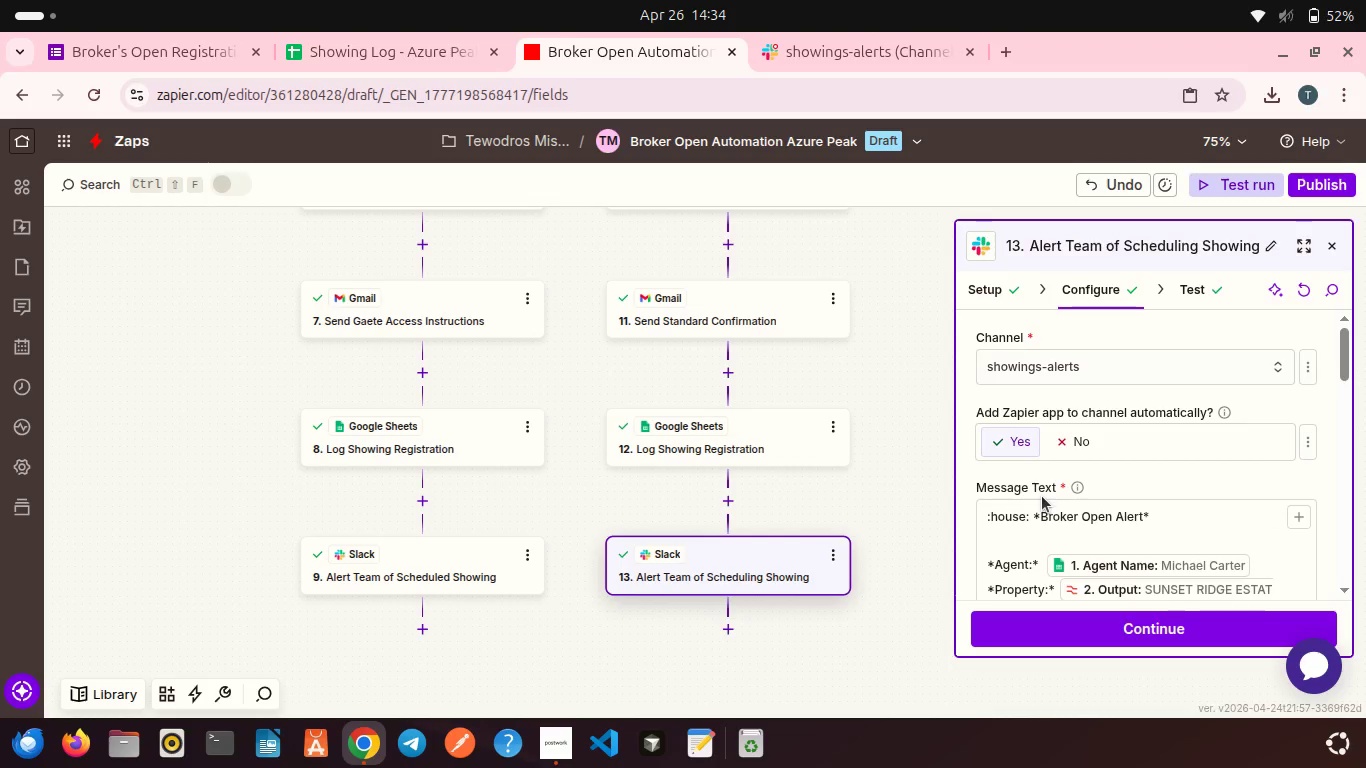 
scroll: coordinate [1042, 496], scroll_direction: down, amount: 2.0
 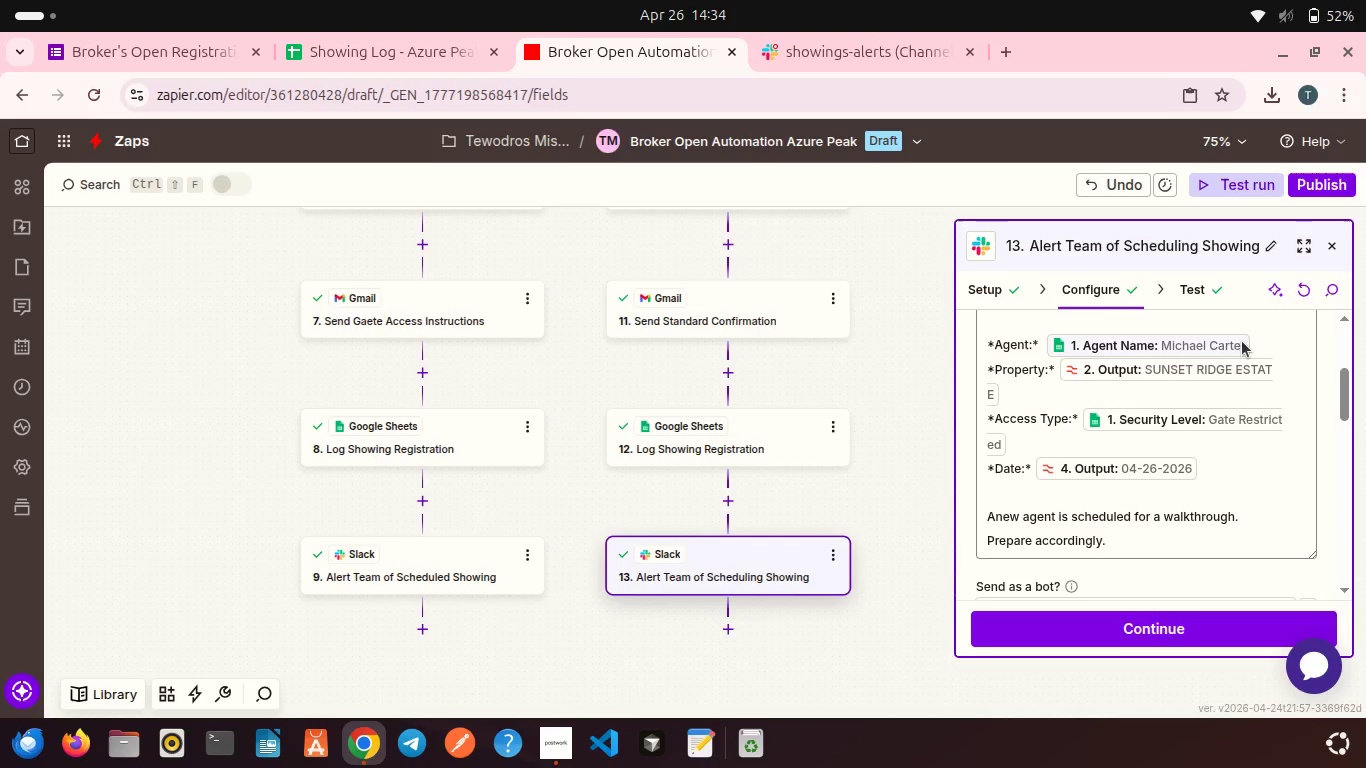 
left_click([1252, 344])
 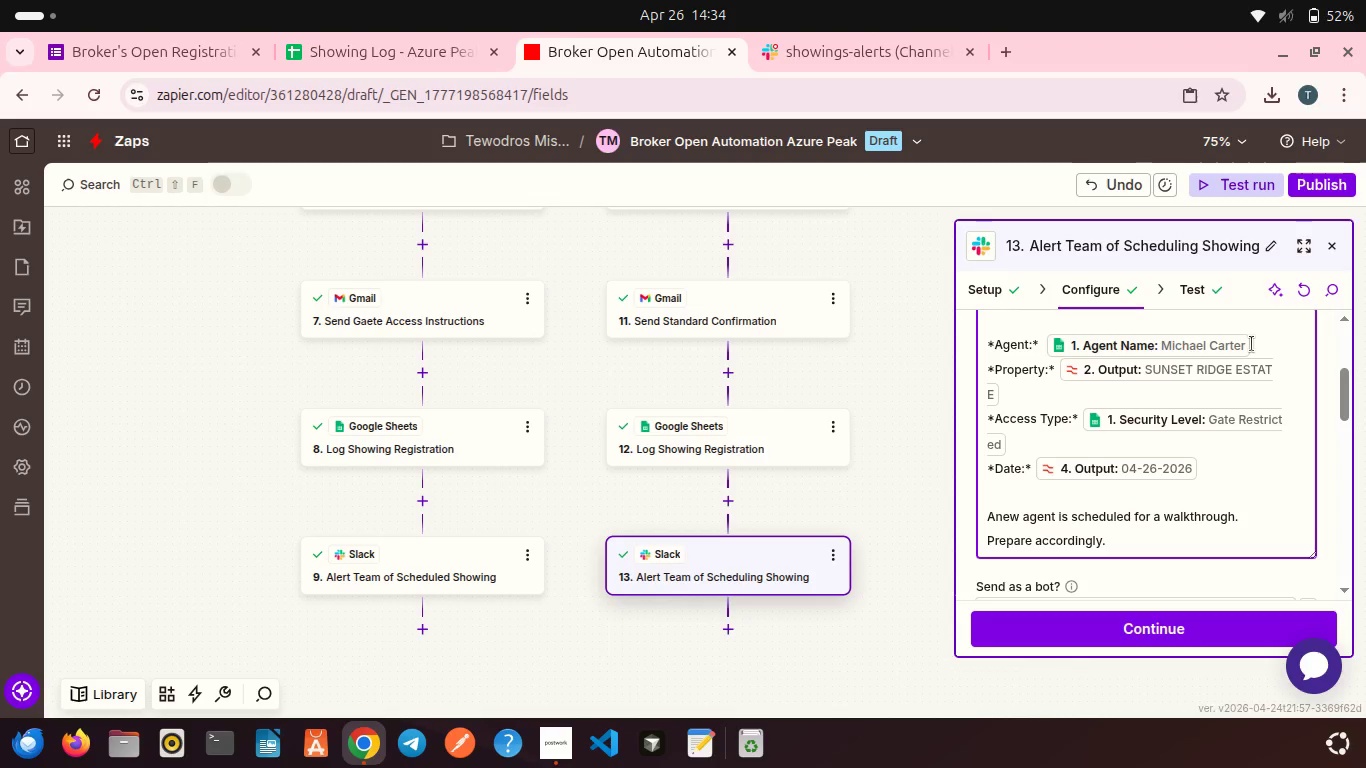 
key(Backspace)
 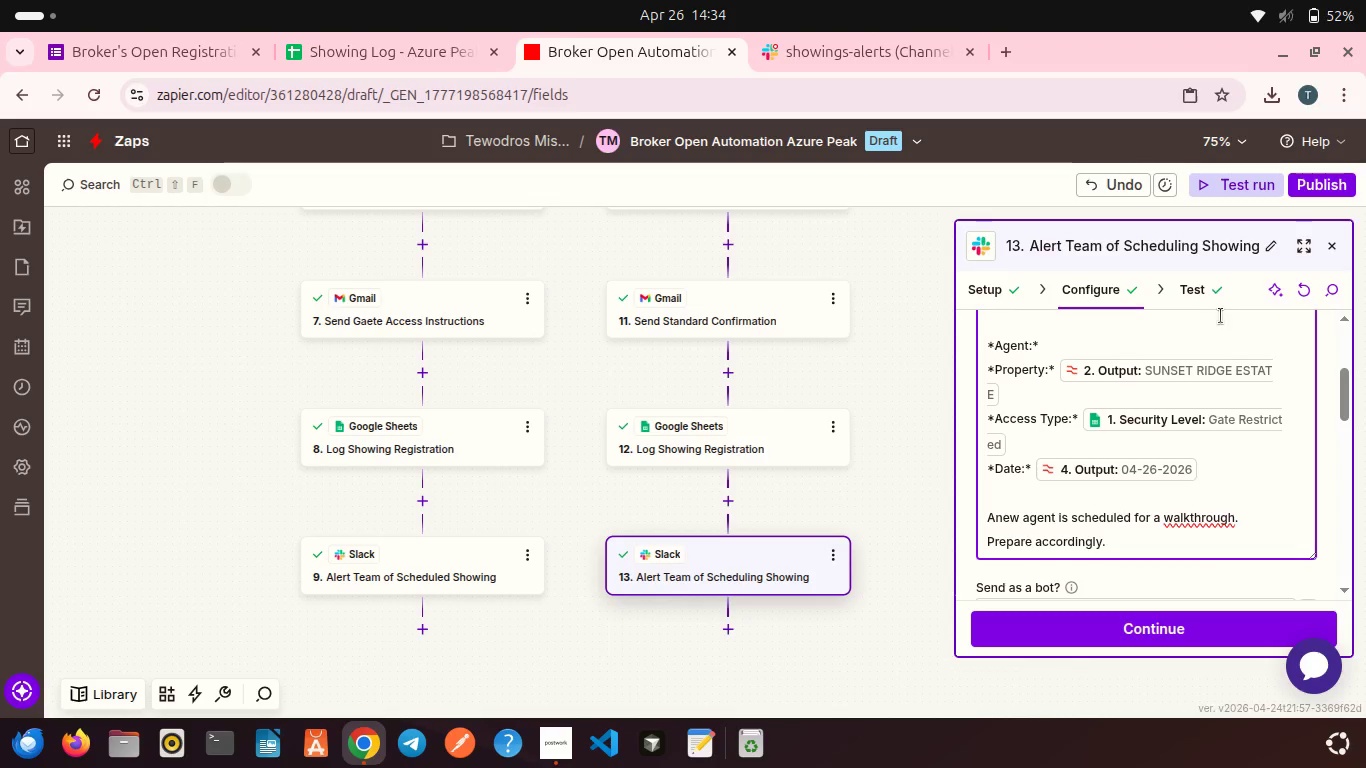 
scroll: coordinate [1221, 316], scroll_direction: up, amount: 1.0
 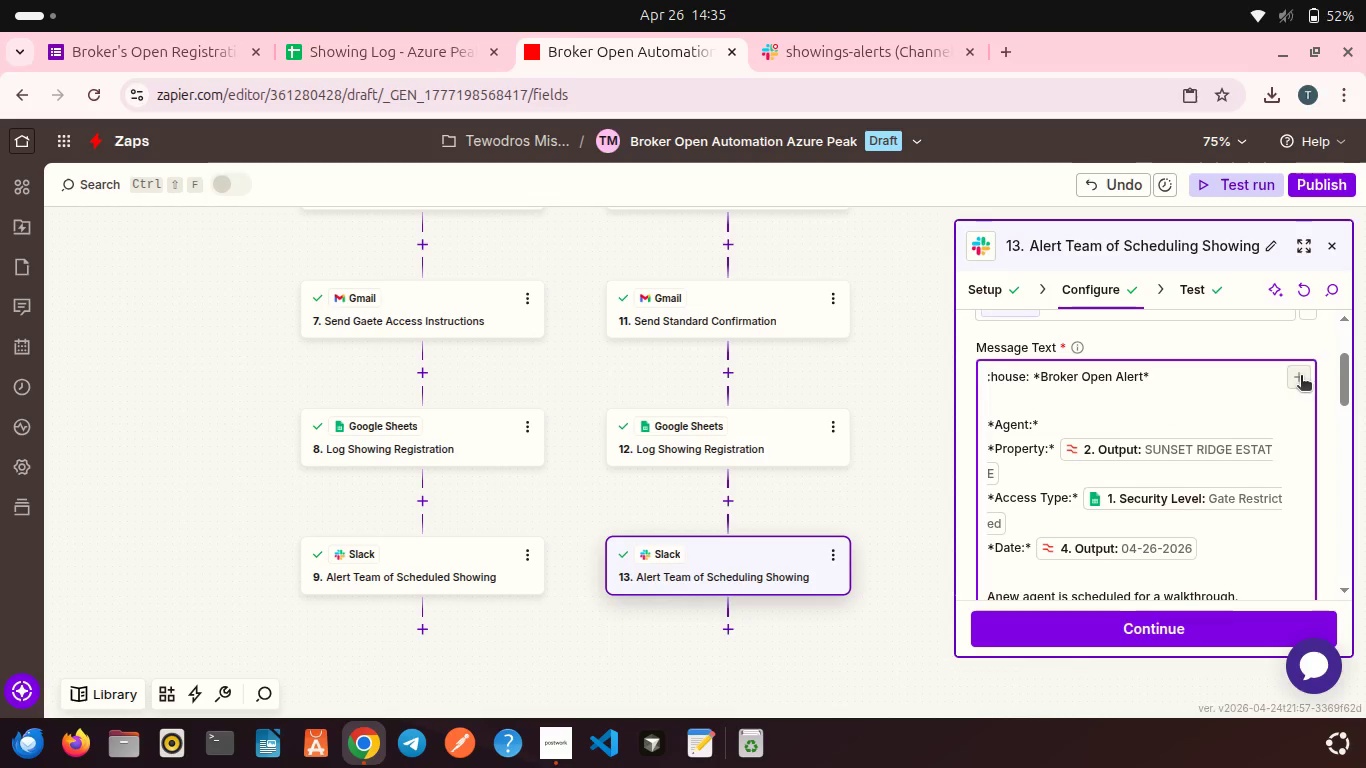 
left_click([1301, 377])
 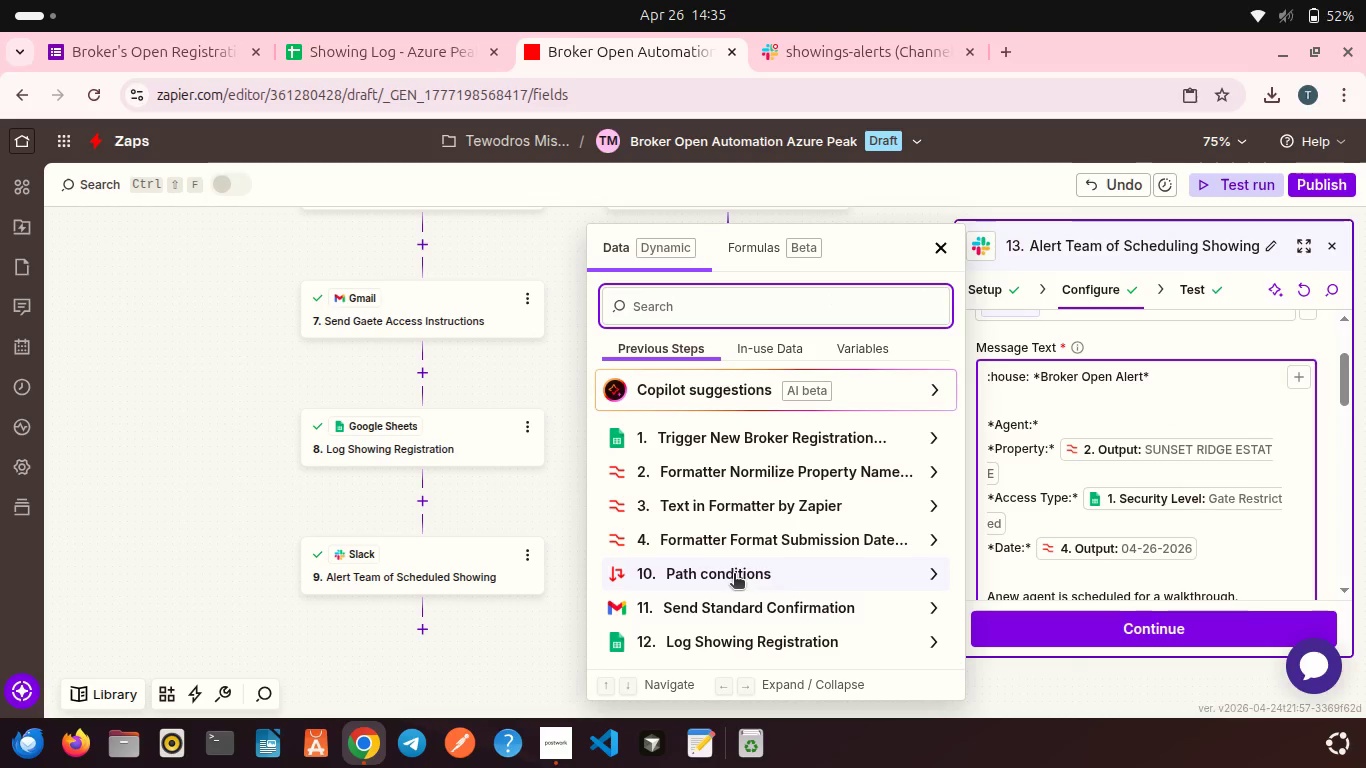 
left_click([732, 510])
 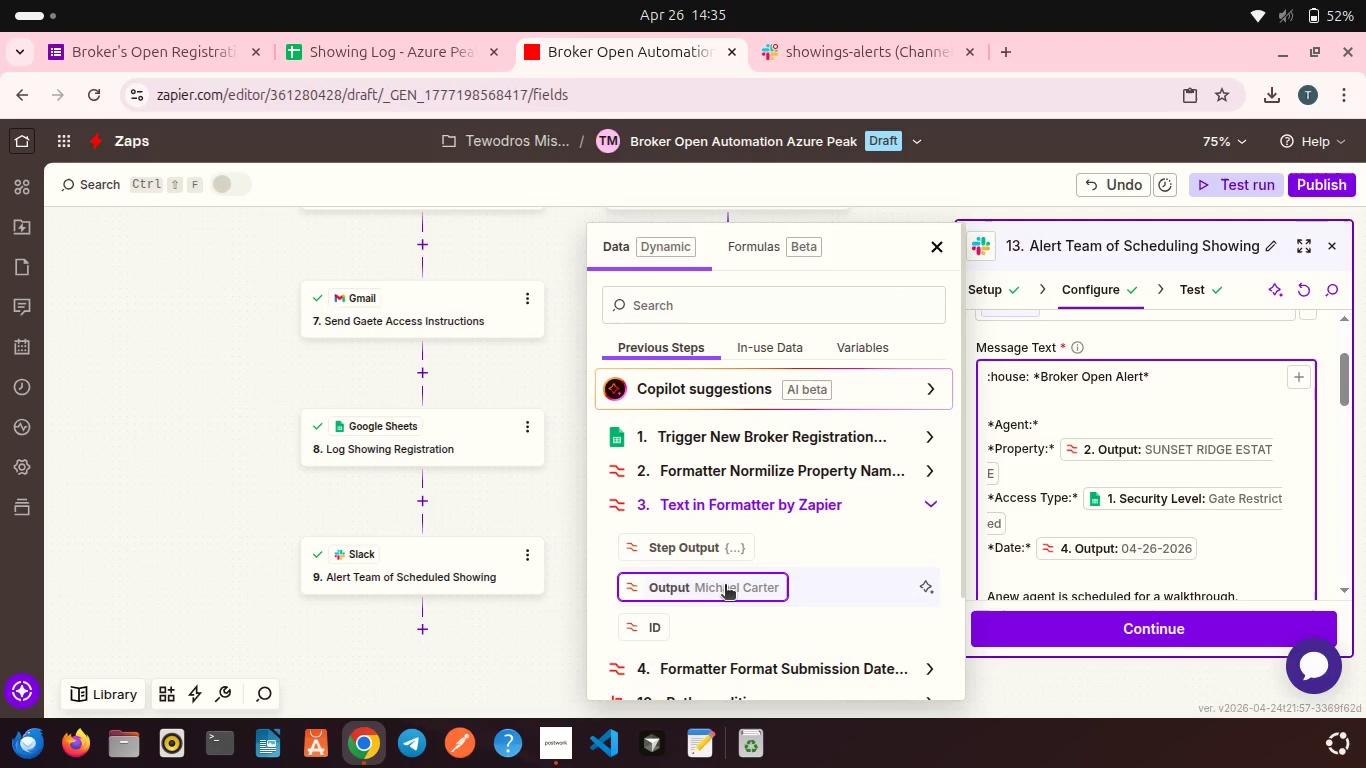 
left_click([725, 586])
 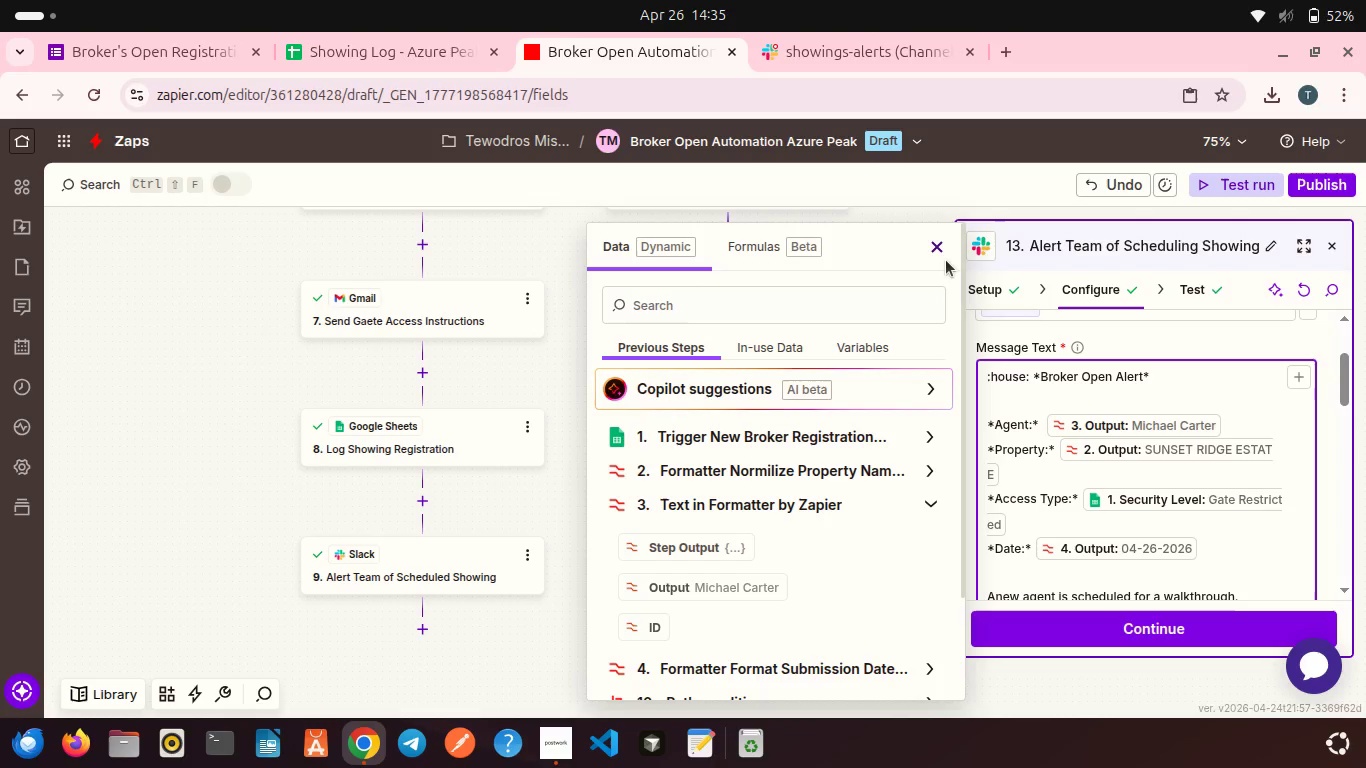 
left_click([946, 260])
 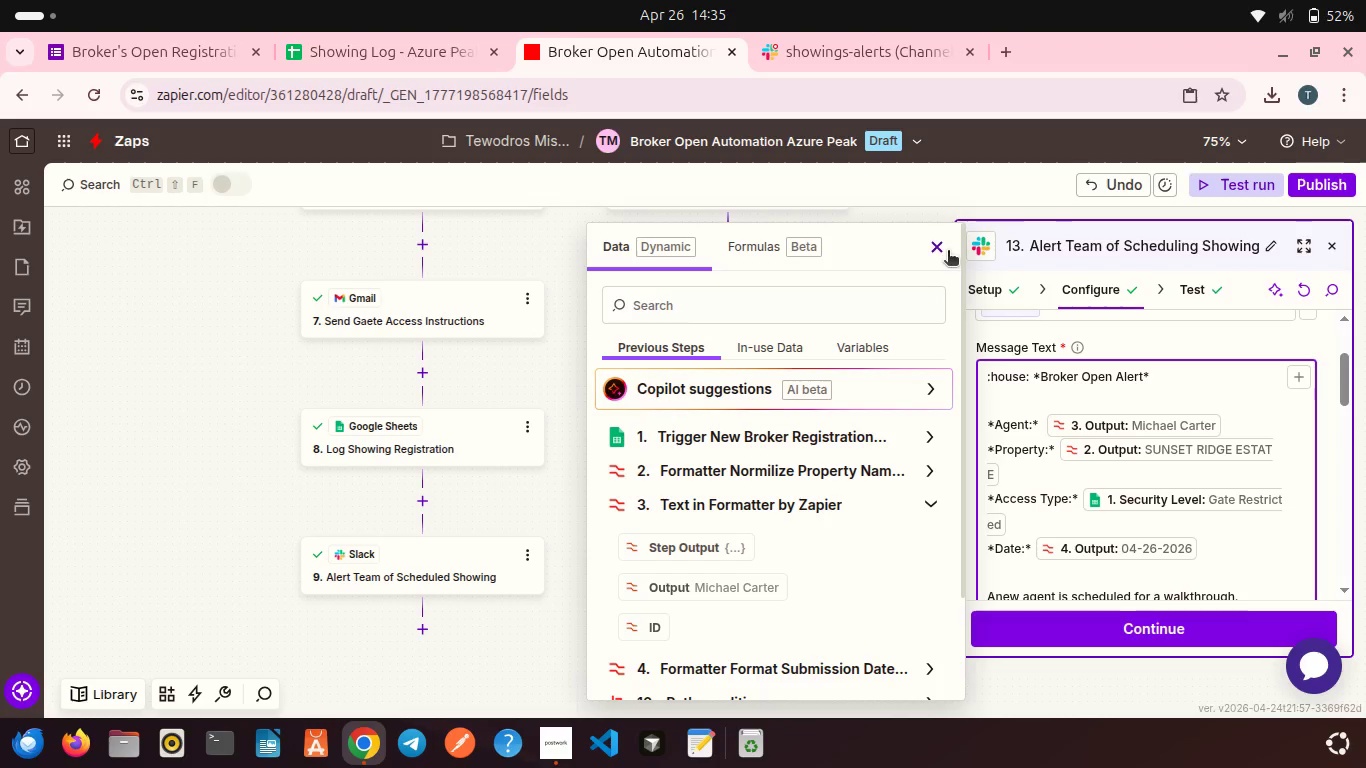 
left_click([938, 247])
 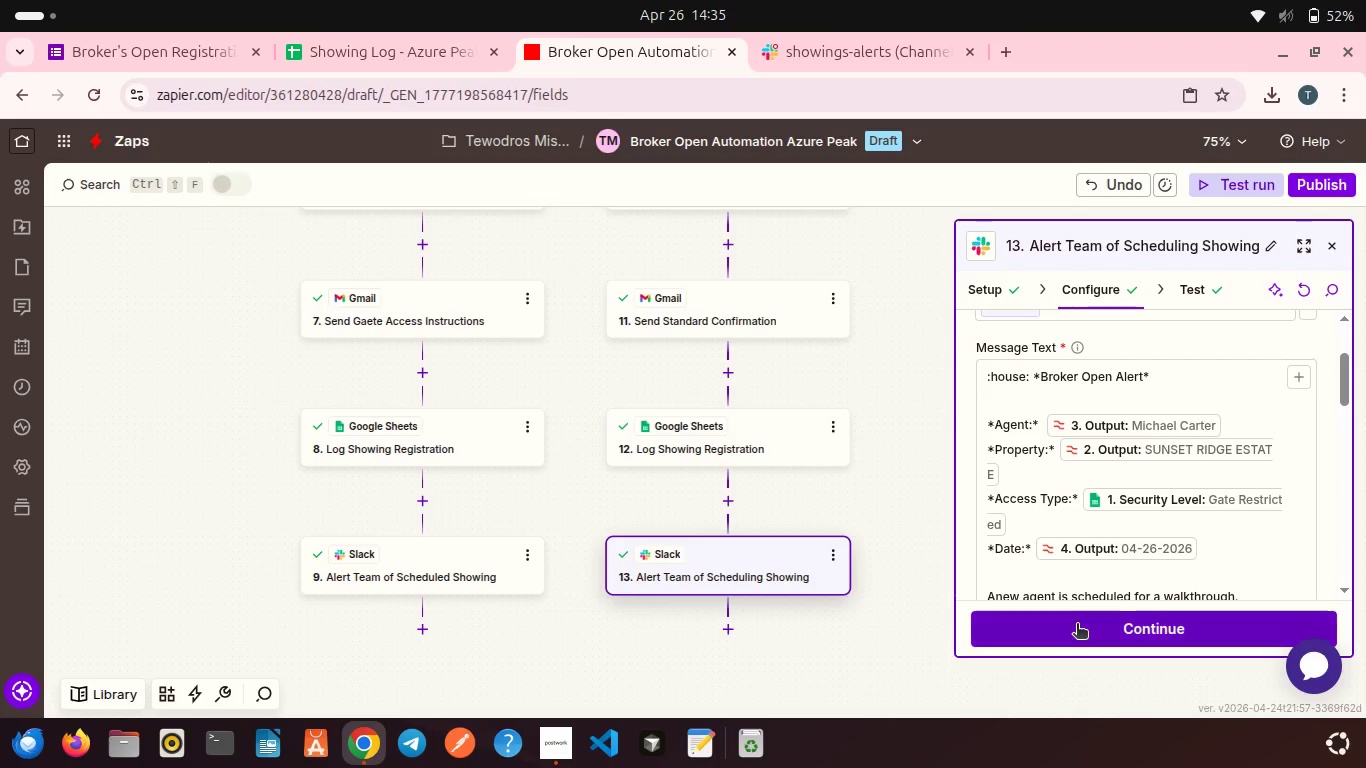 
left_click([1077, 625])
 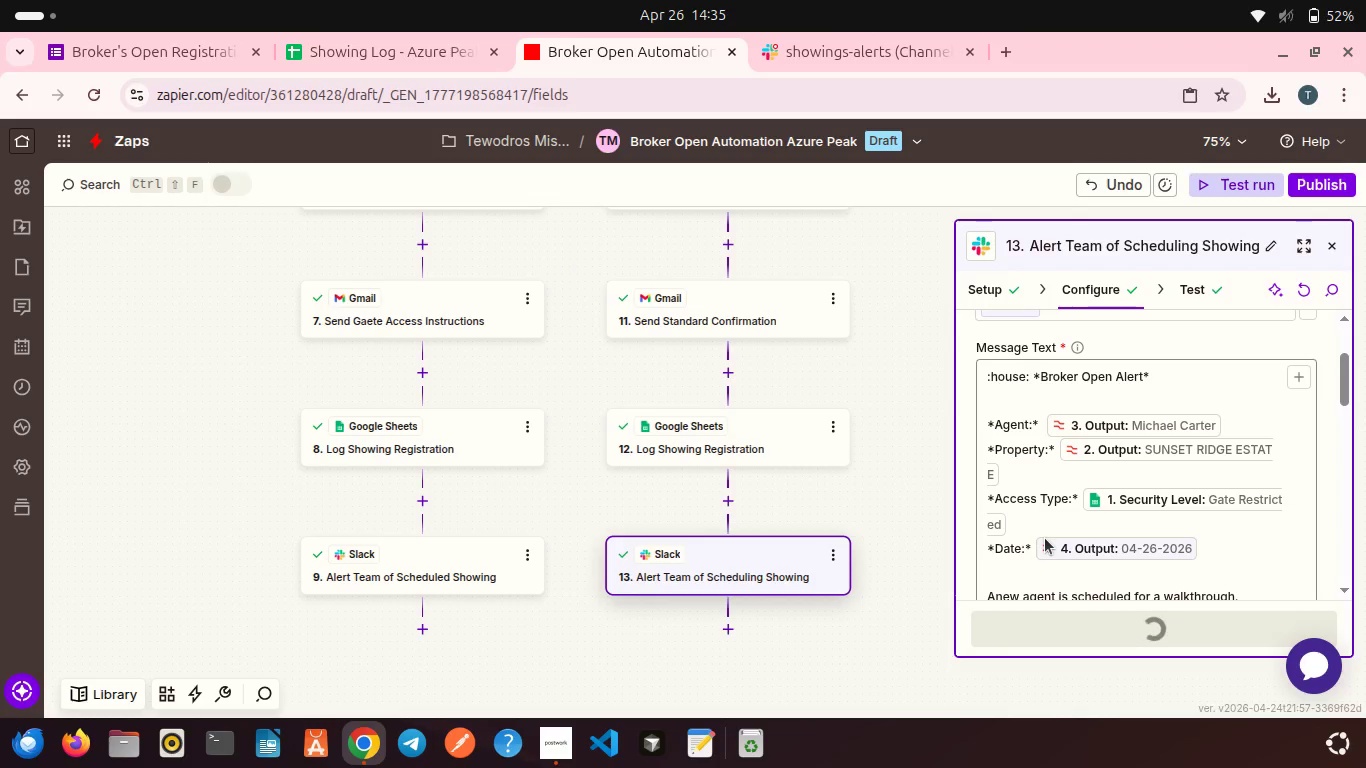 
scroll: coordinate [1045, 538], scroll_direction: down, amount: 5.0
 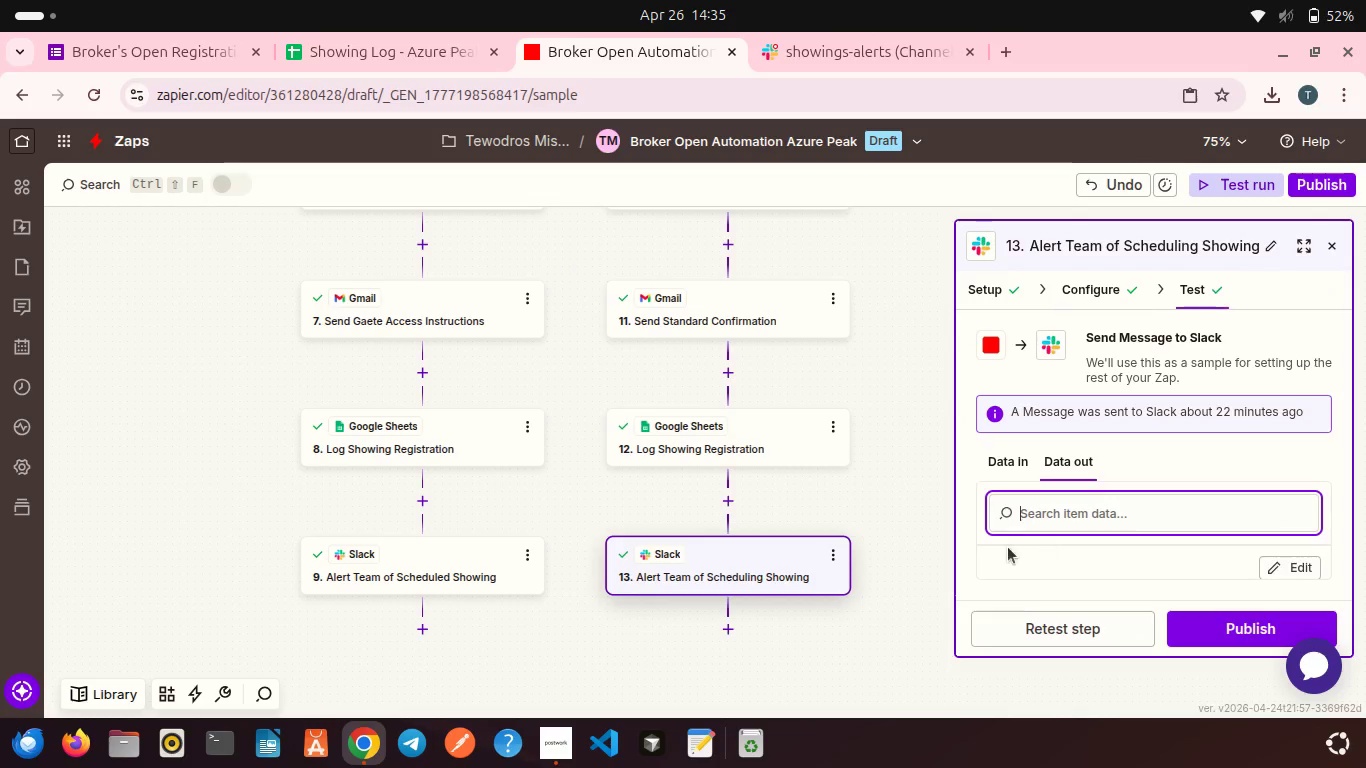 
left_click([1056, 637])
 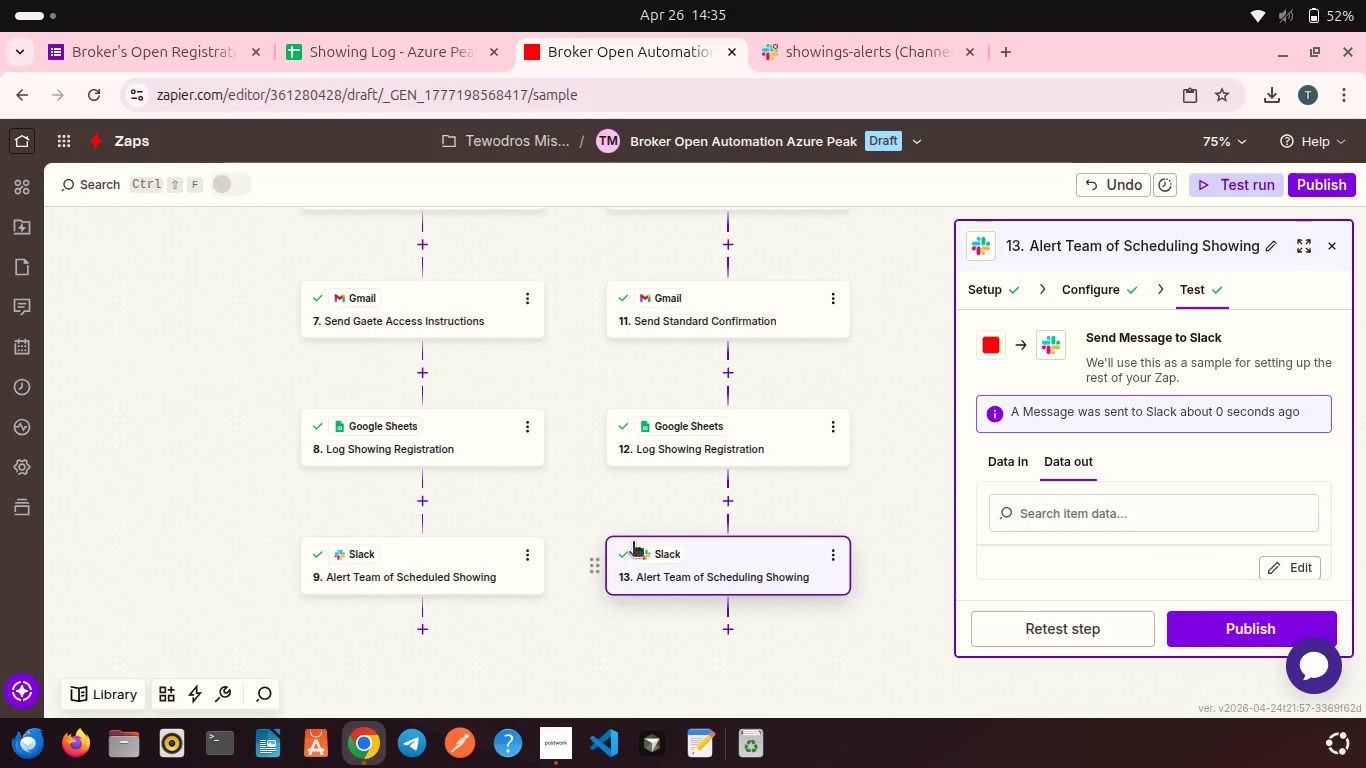 
scroll: coordinate [1096, 549], scroll_direction: down, amount: 4.0
 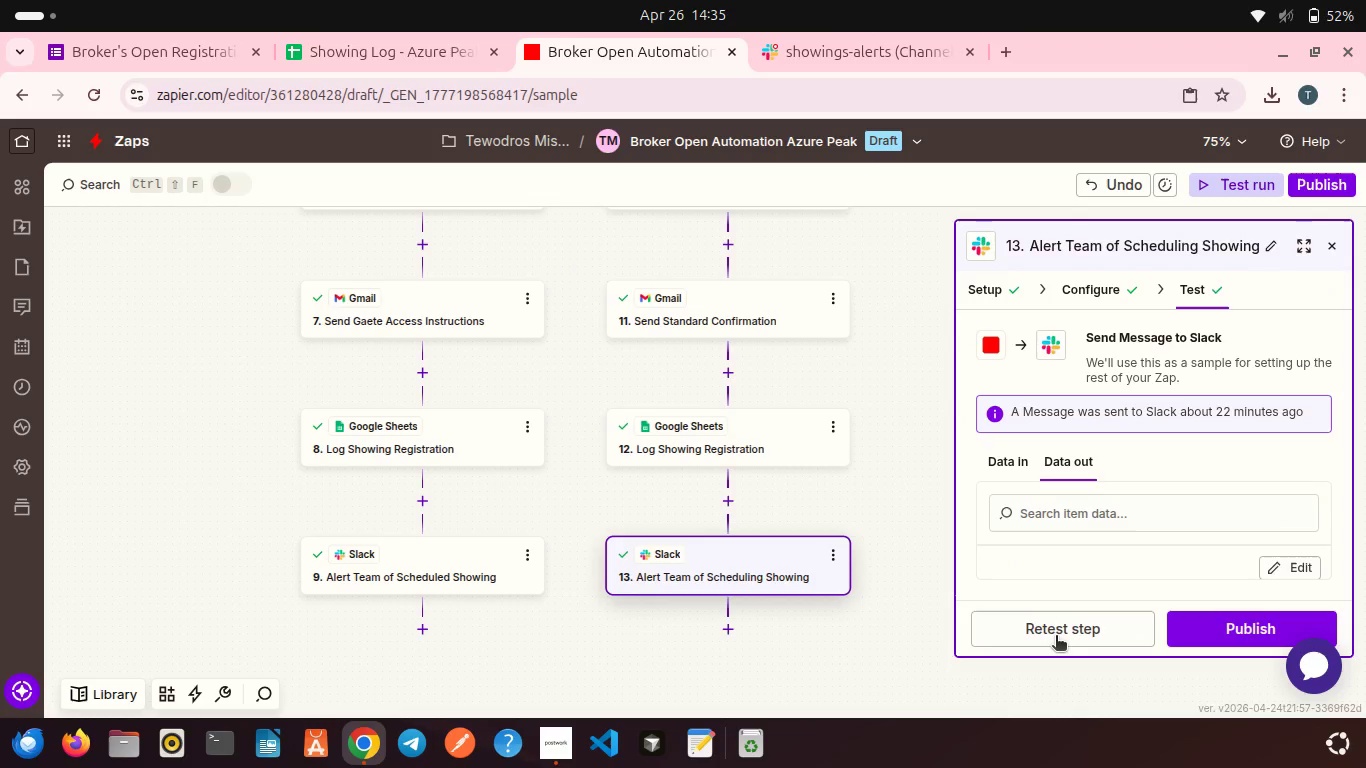 
left_click([450, 565])
 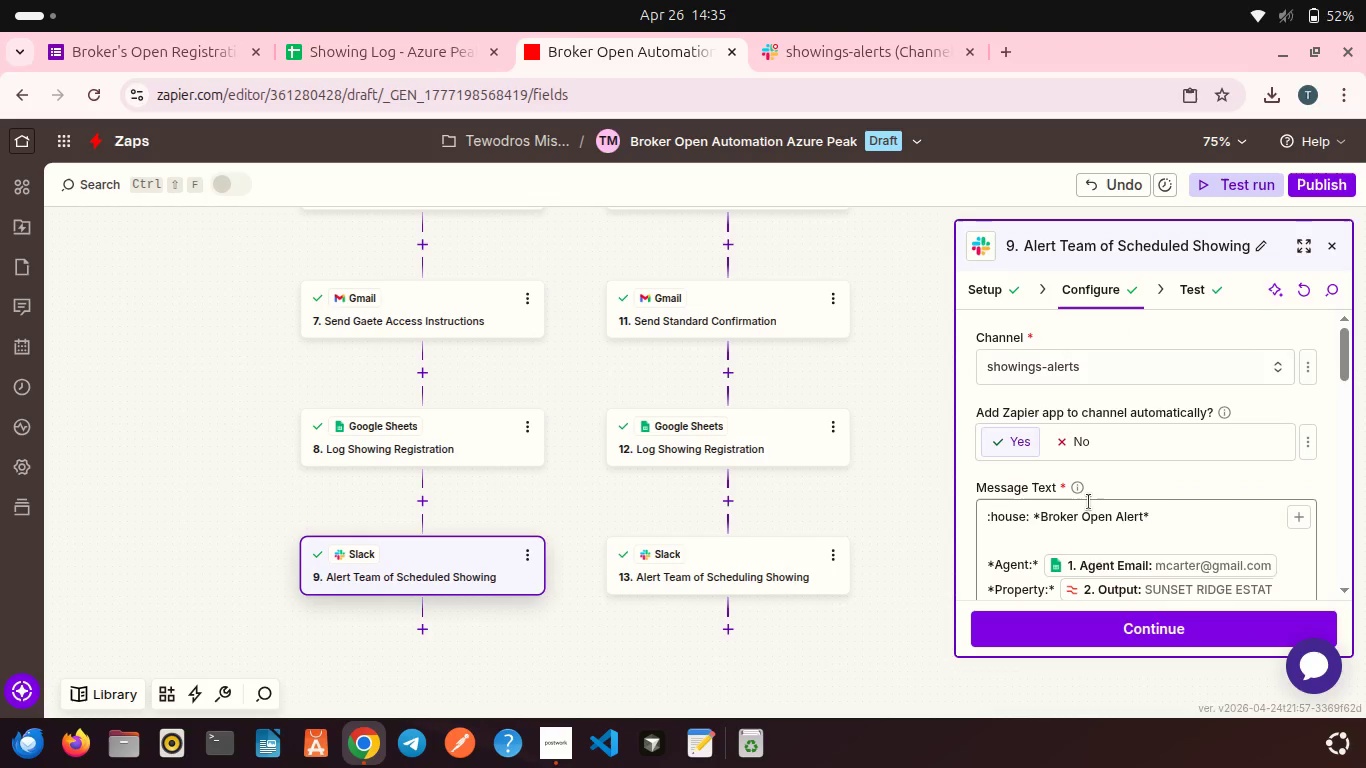 
scroll: coordinate [1089, 502], scroll_direction: down, amount: 1.0
 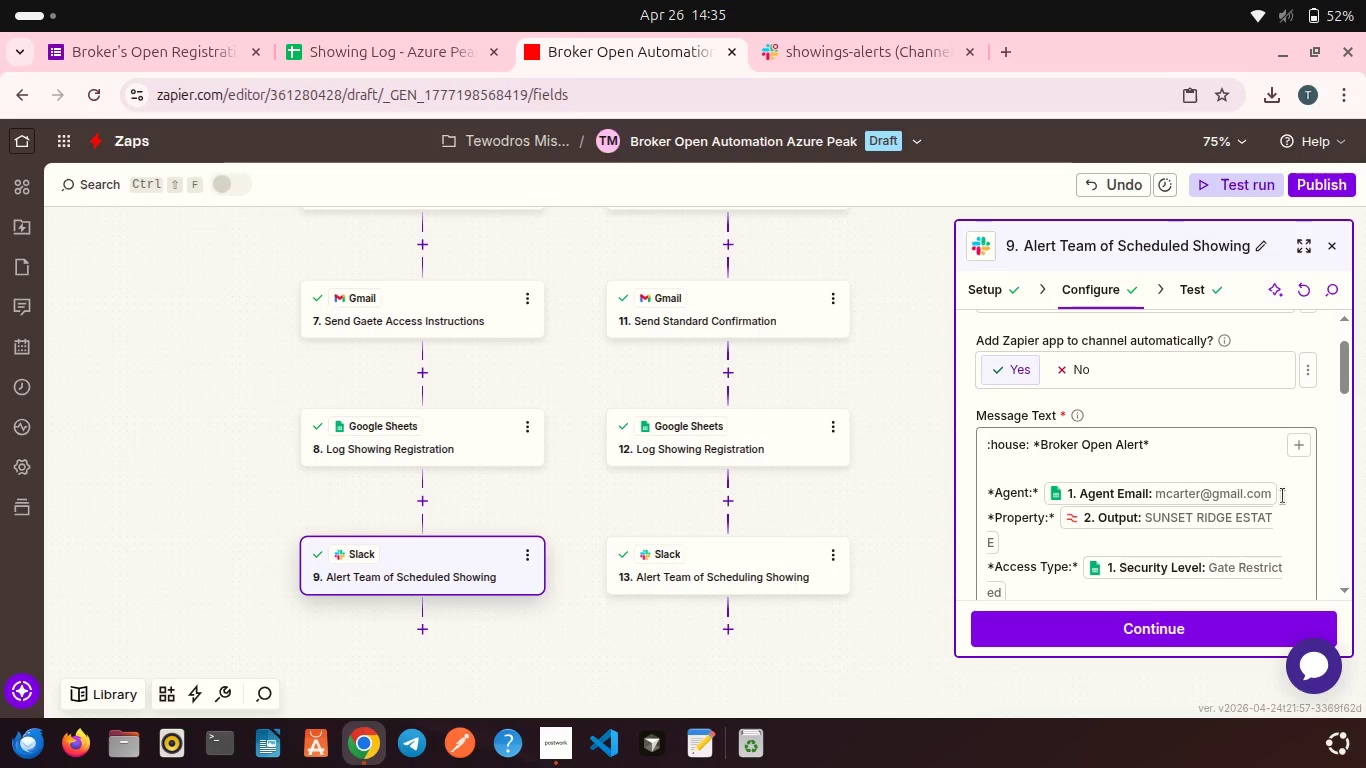 
left_click([1283, 496])
 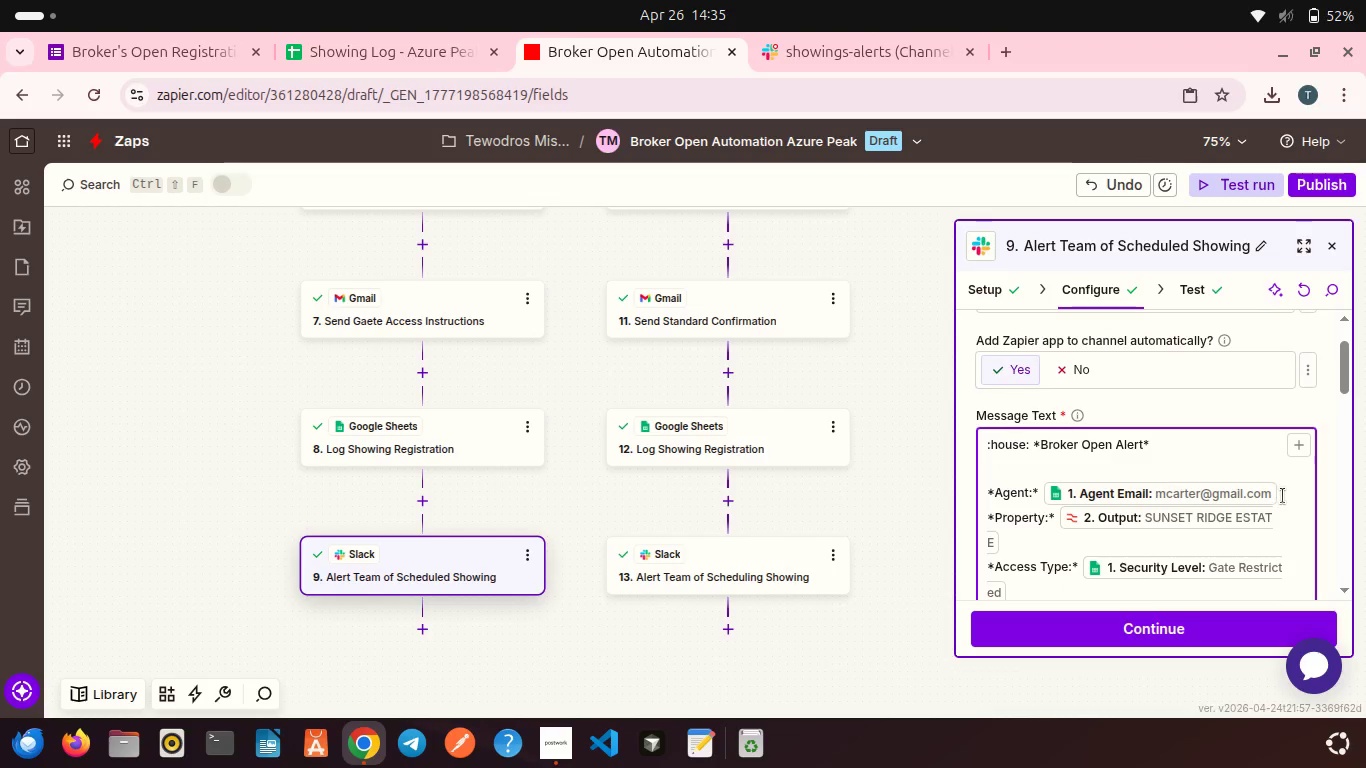 
key(Backspace)
 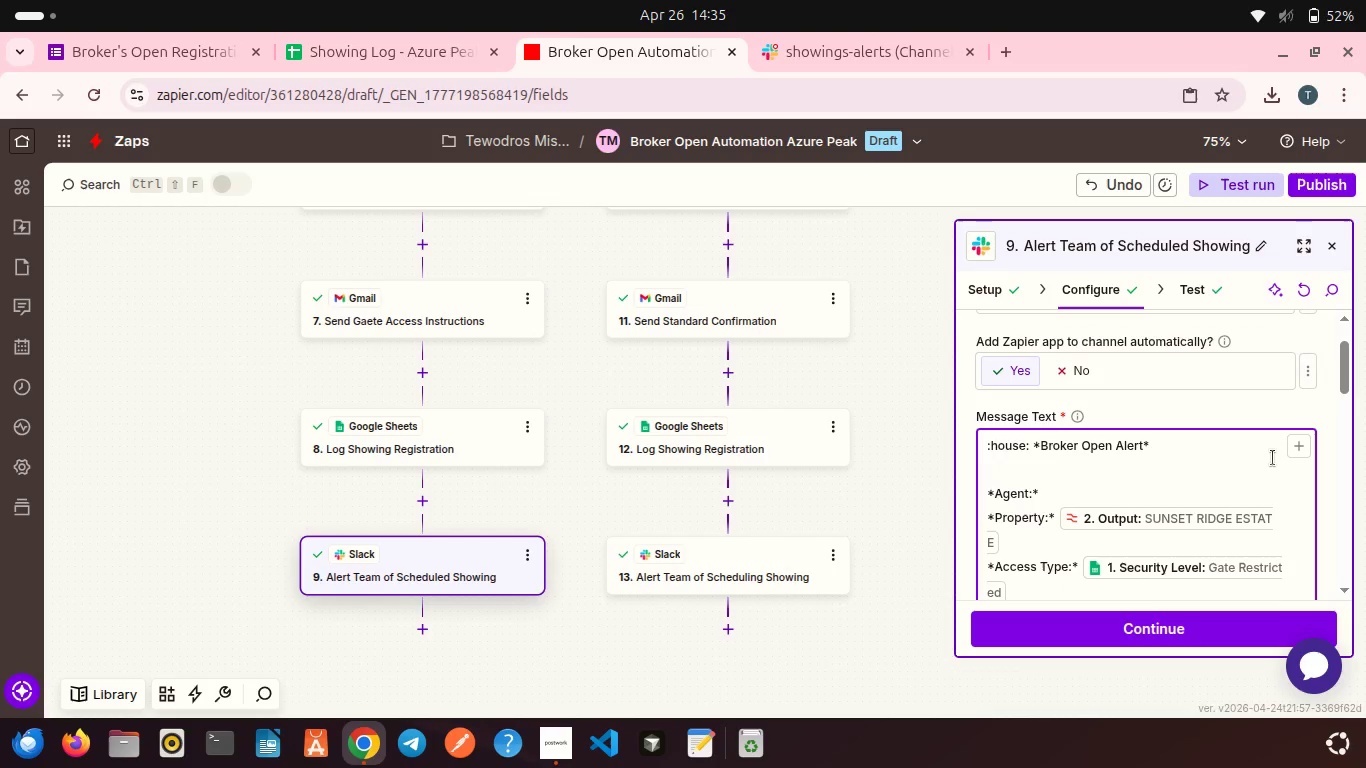 
key(Space)
 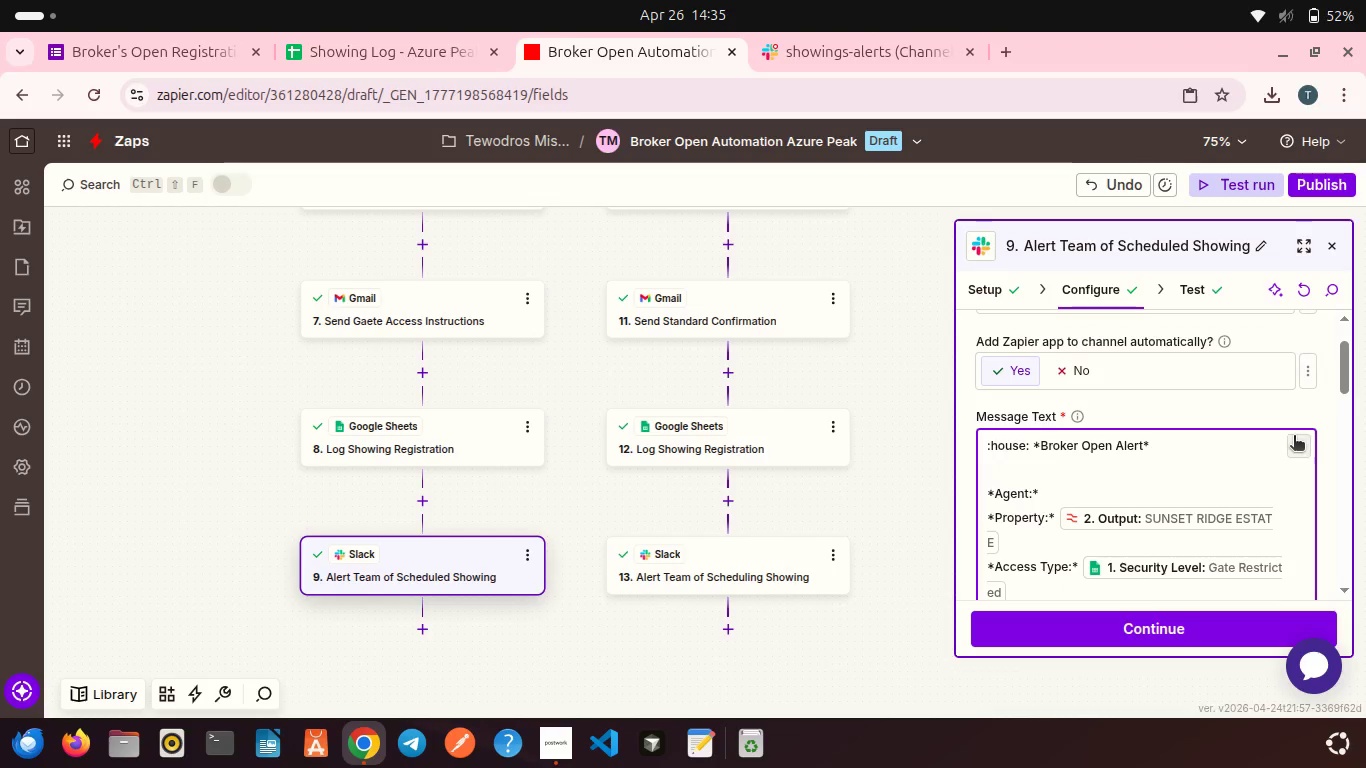 
left_click([1294, 437])
 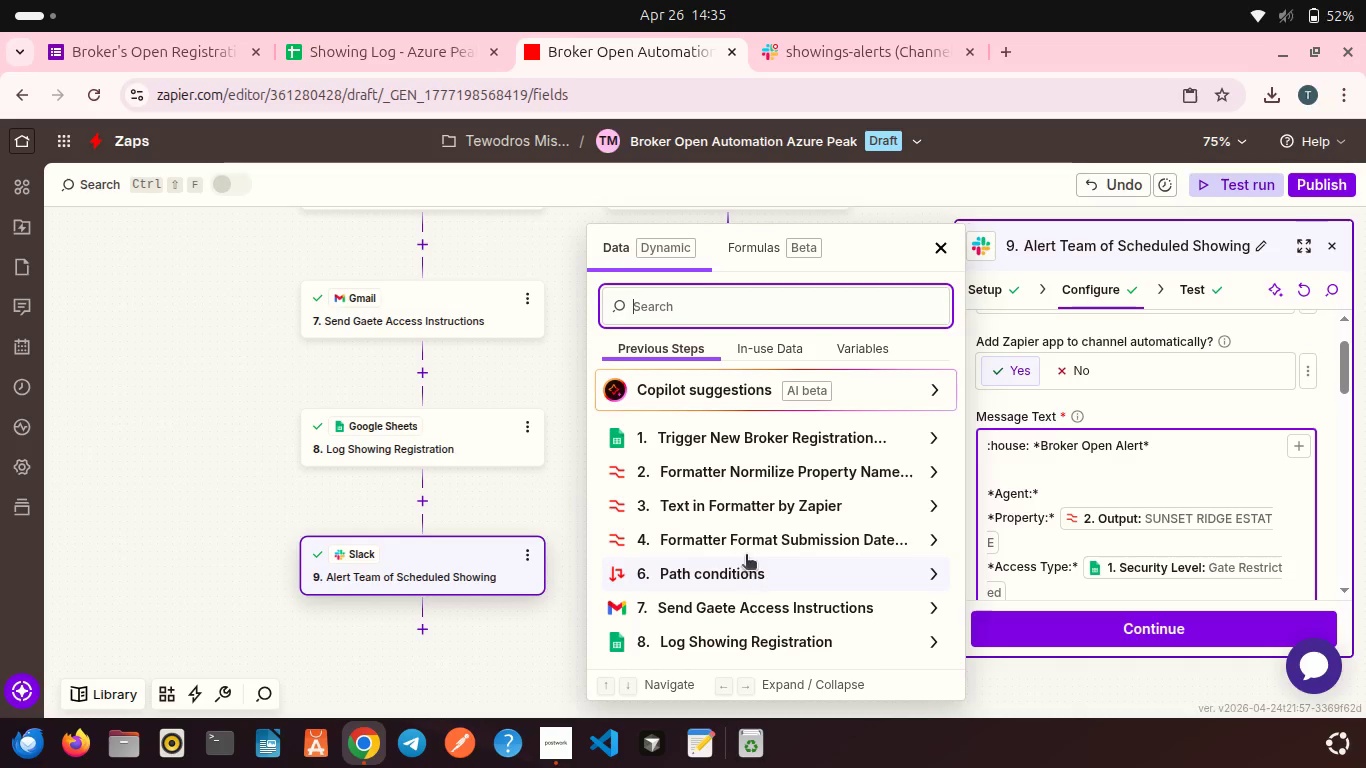 
left_click([752, 498])
 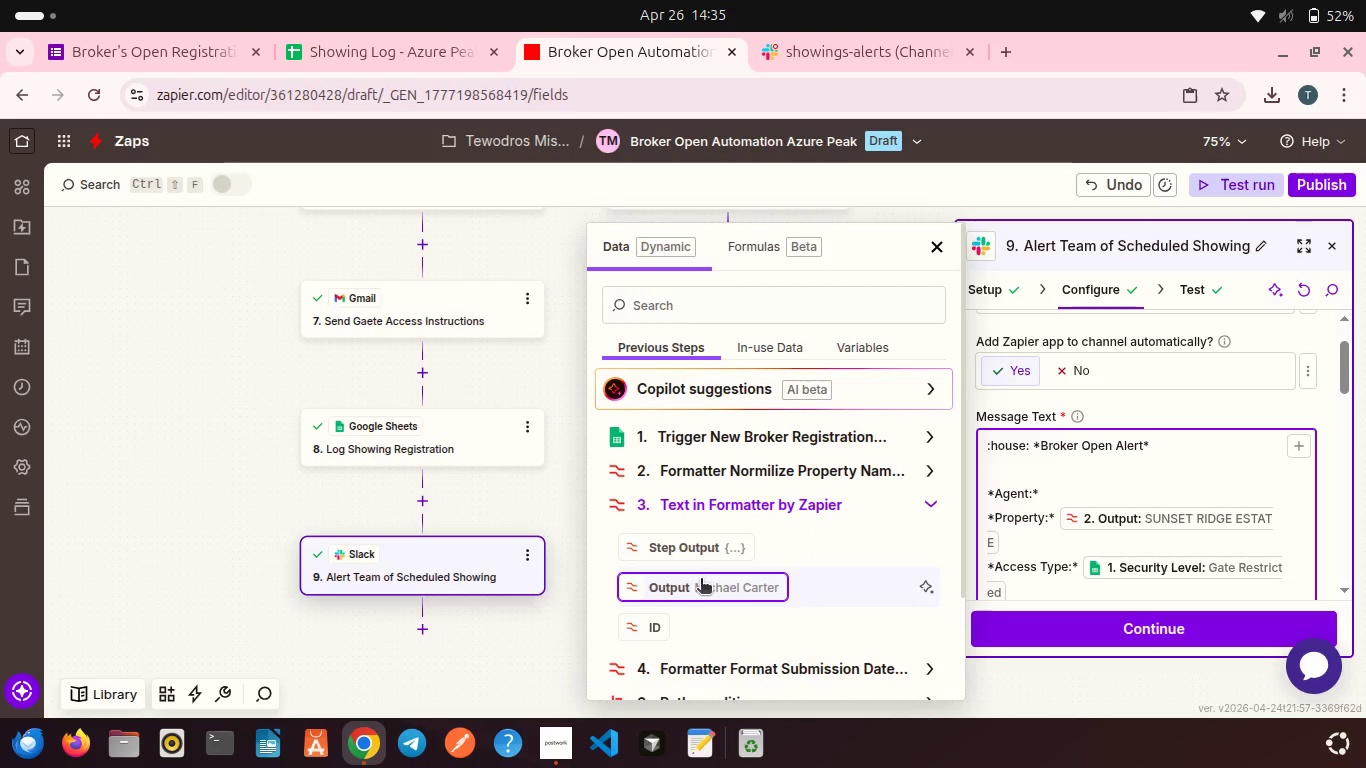 
left_click([701, 580])
 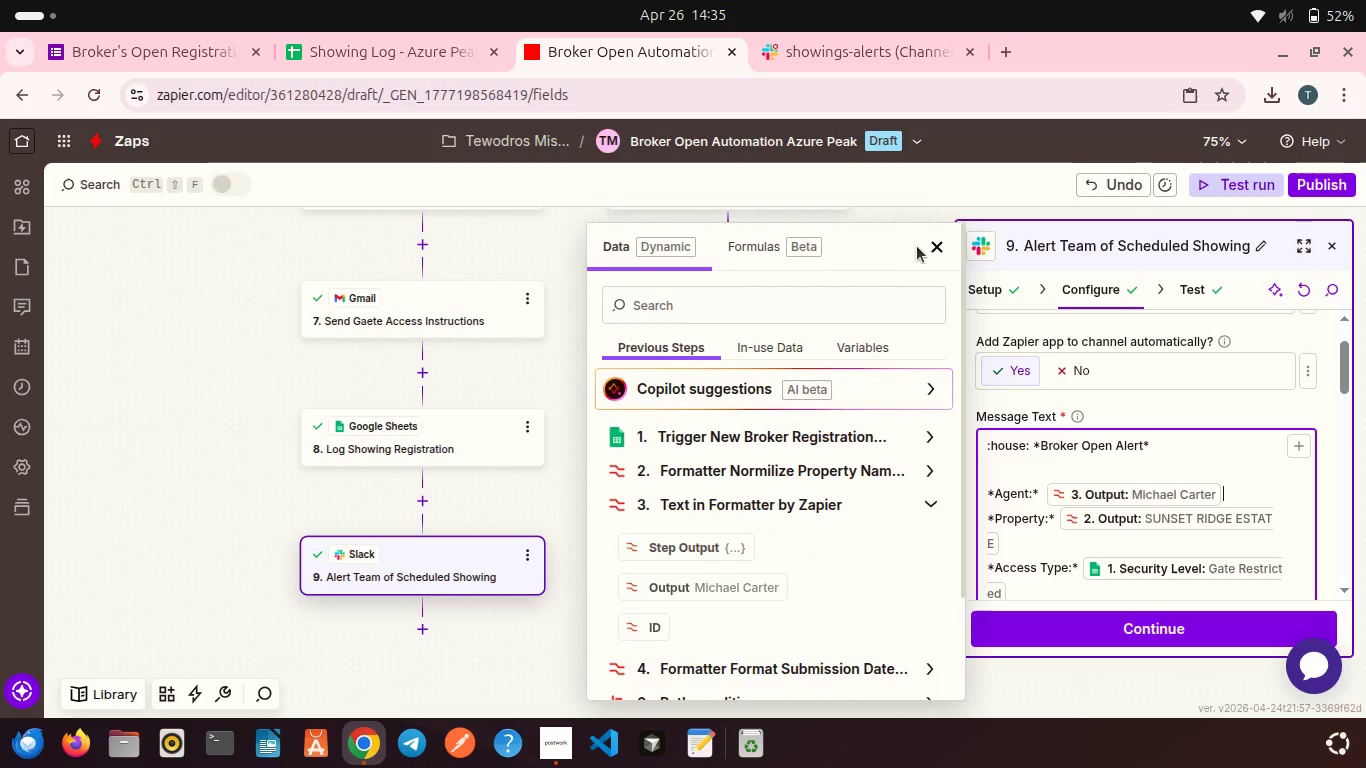 
left_click([931, 248])
 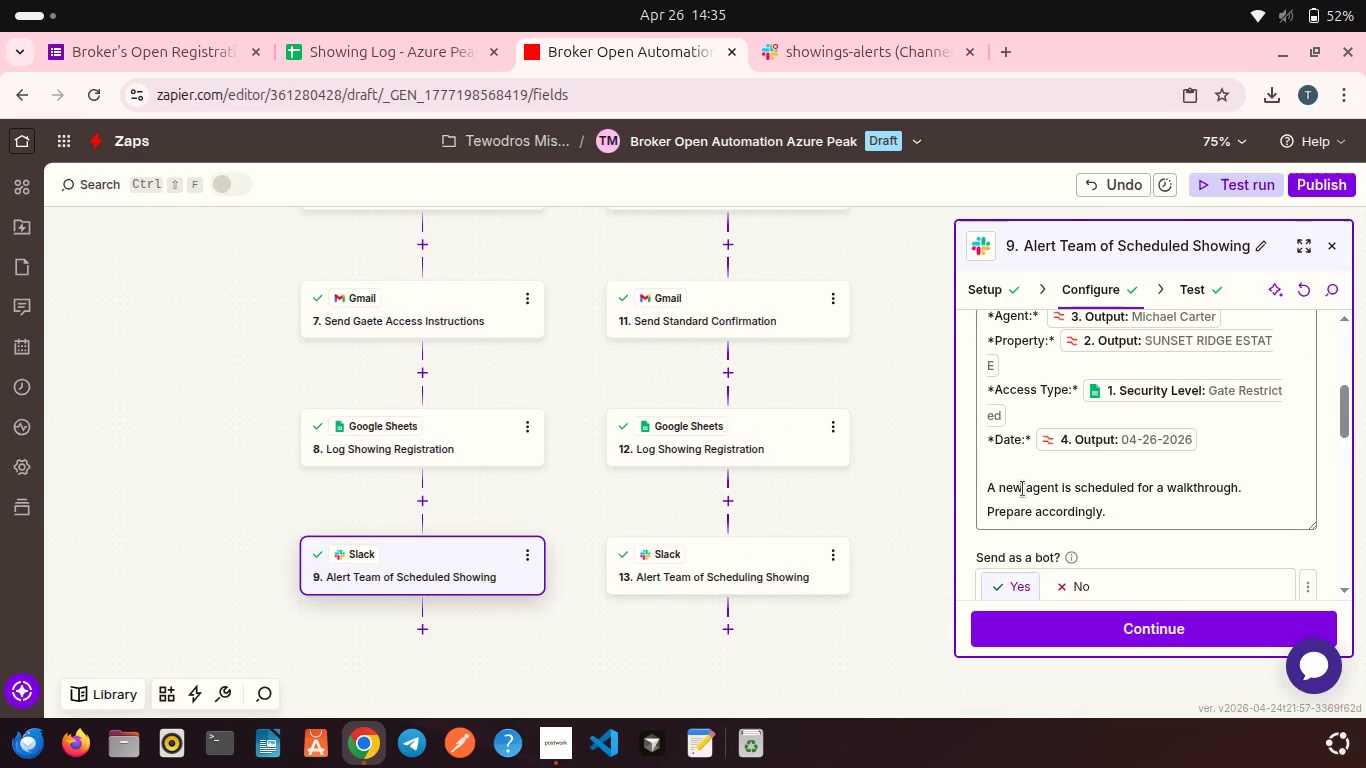 
left_click([1070, 644])
 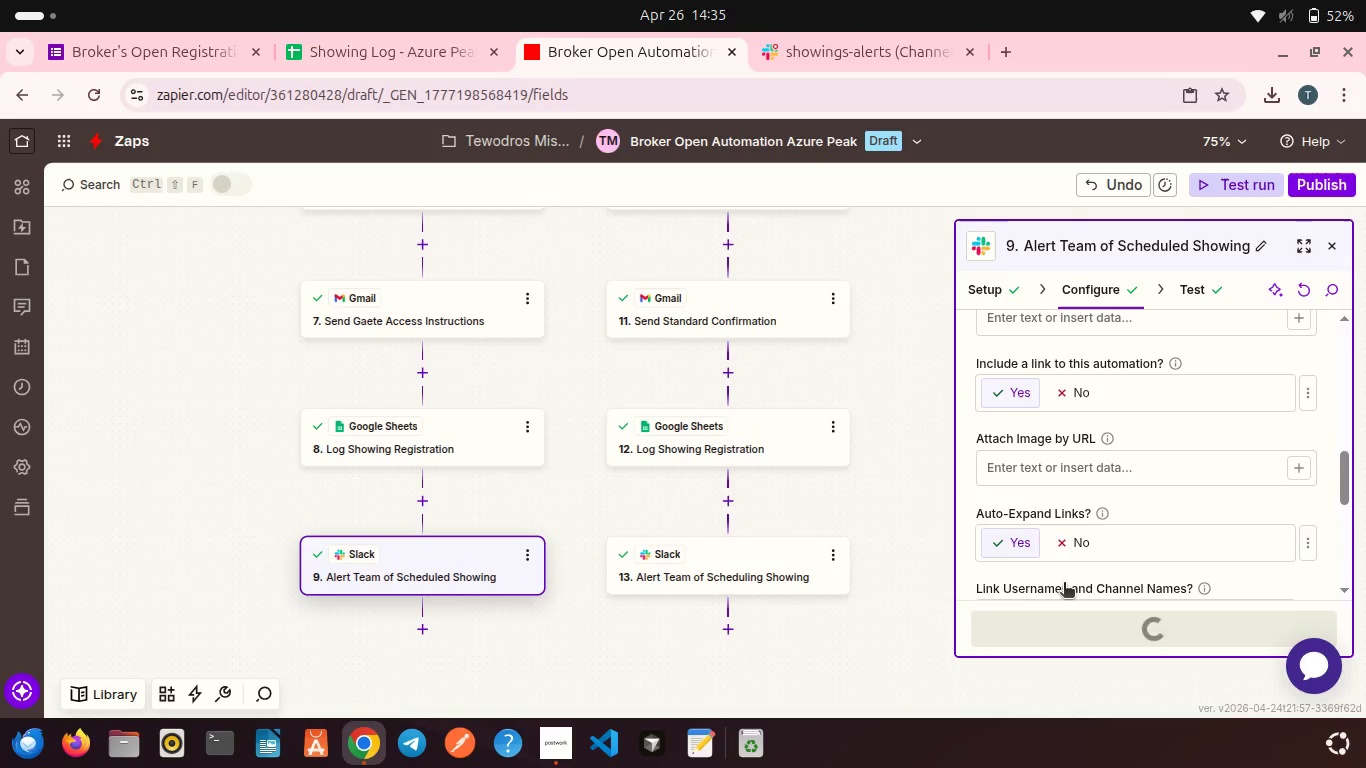 
scroll: coordinate [1081, 530], scroll_direction: down, amount: 13.0
 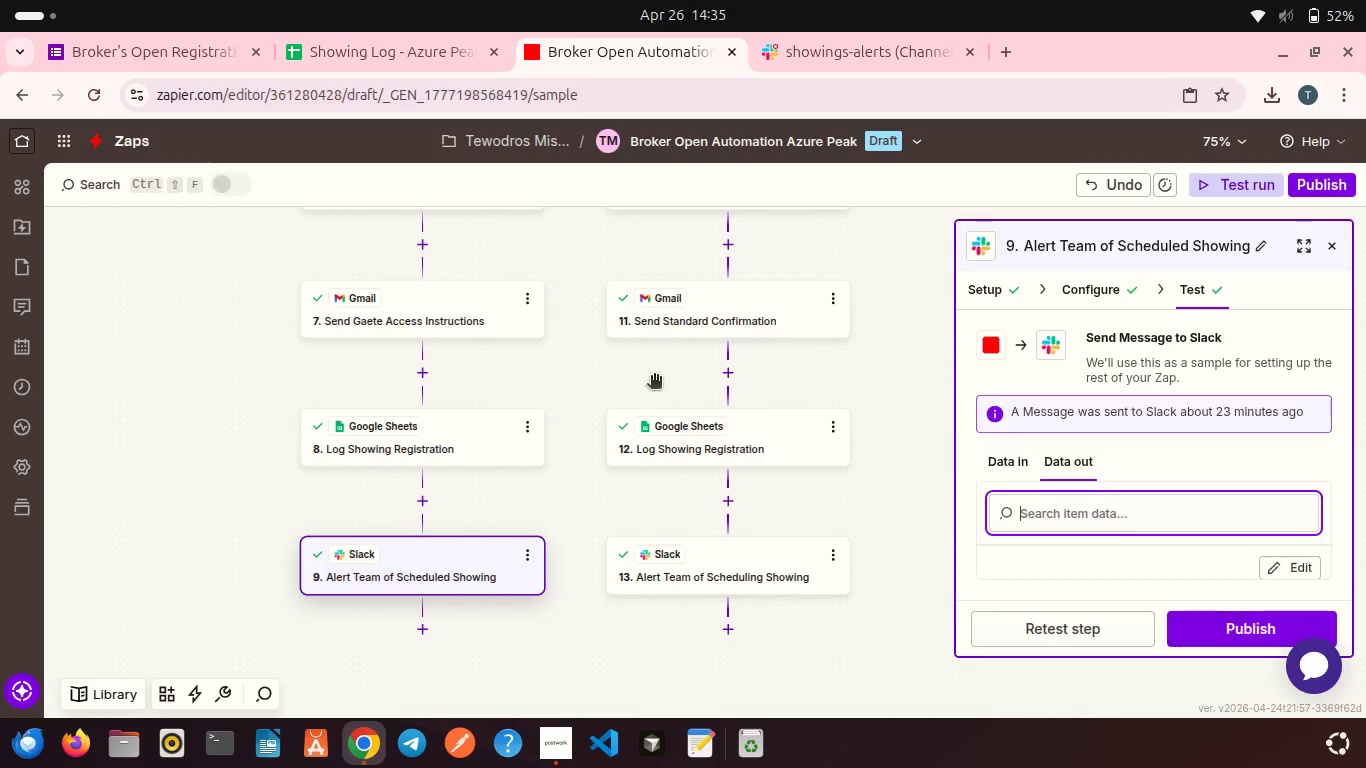 
wait(5.24)
 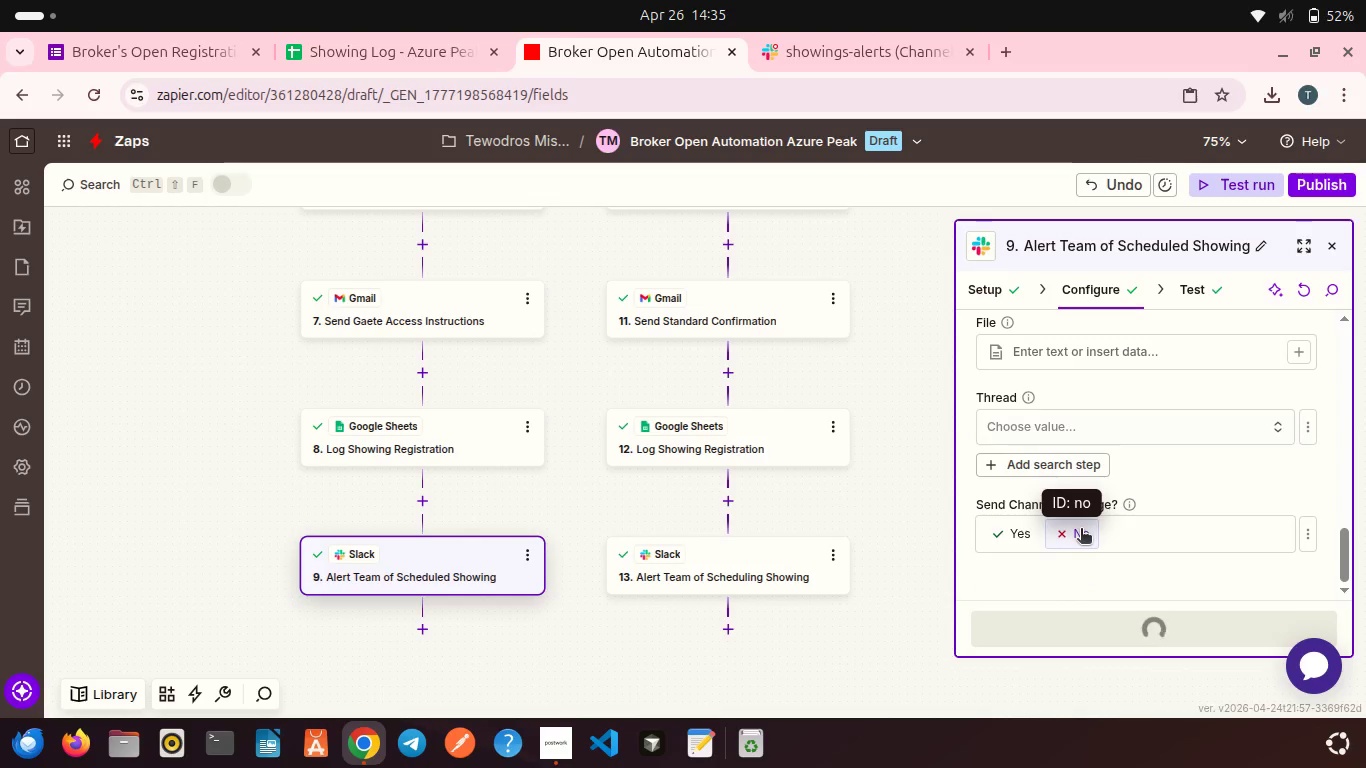 
left_click([1086, 628])
 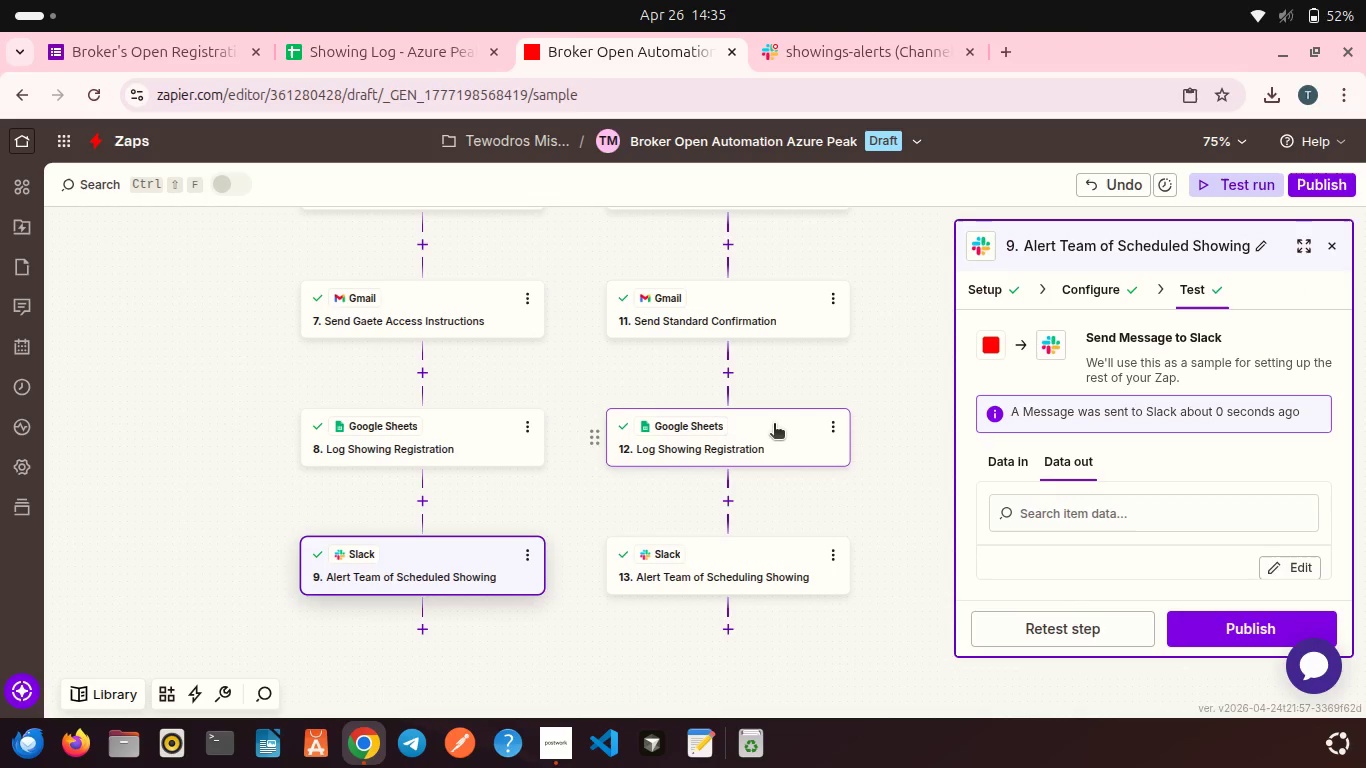 
scroll: coordinate [700, 512], scroll_direction: up, amount: 6.0
 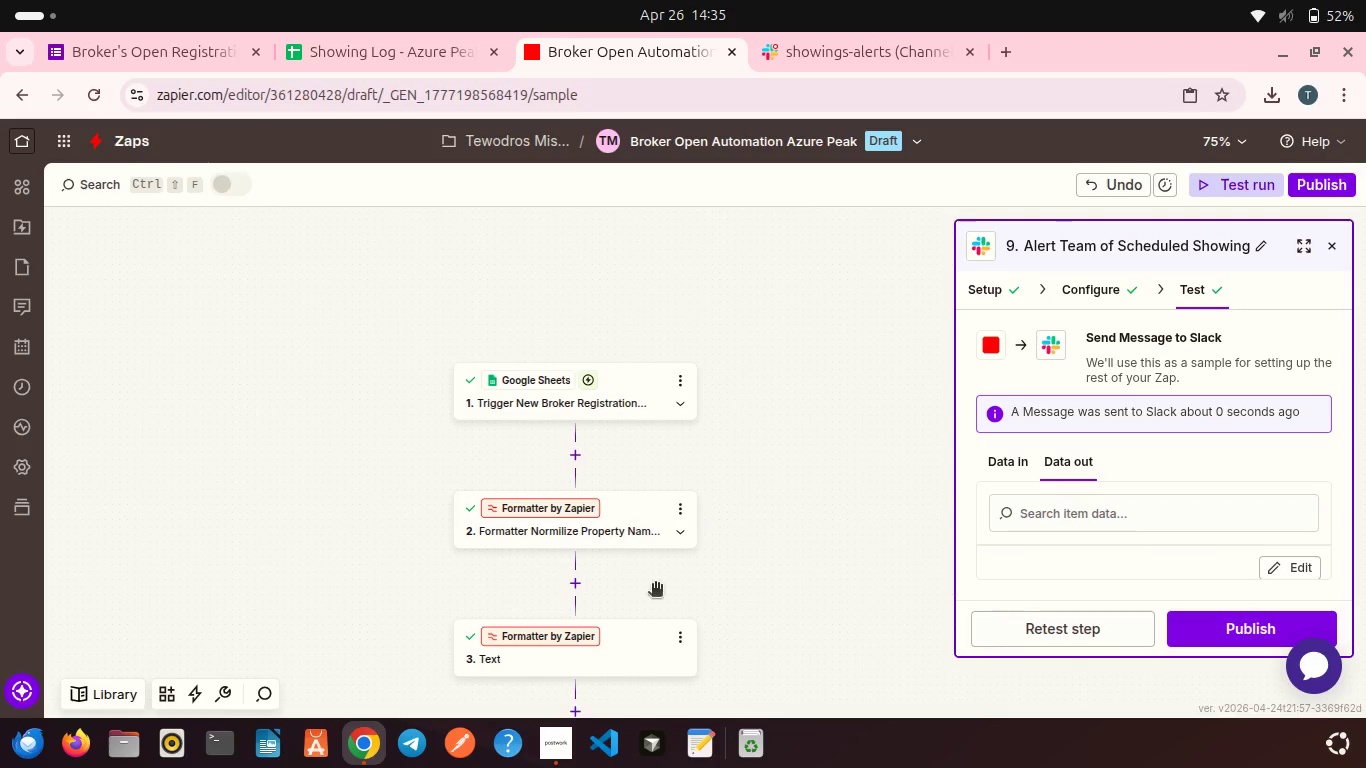 
left_click([564, 744])